 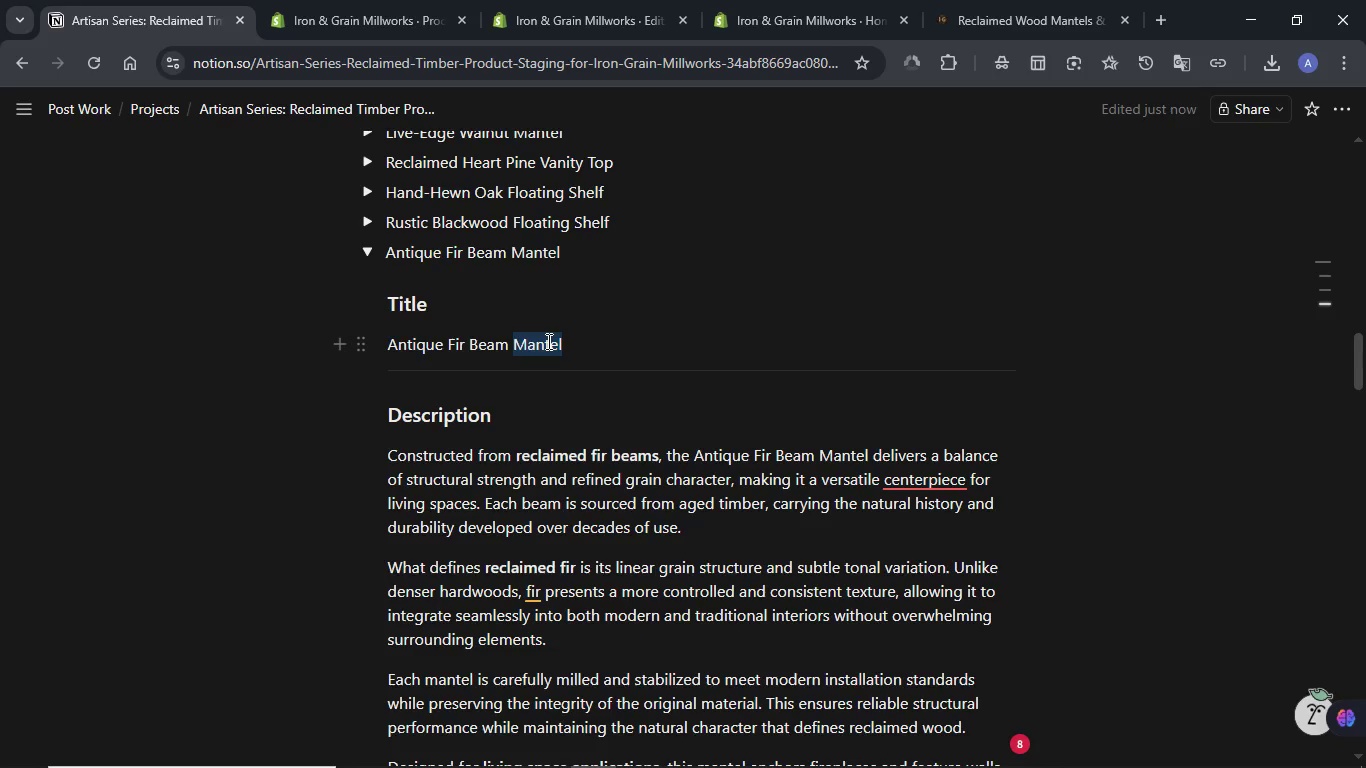 
triple_click([547, 341])
 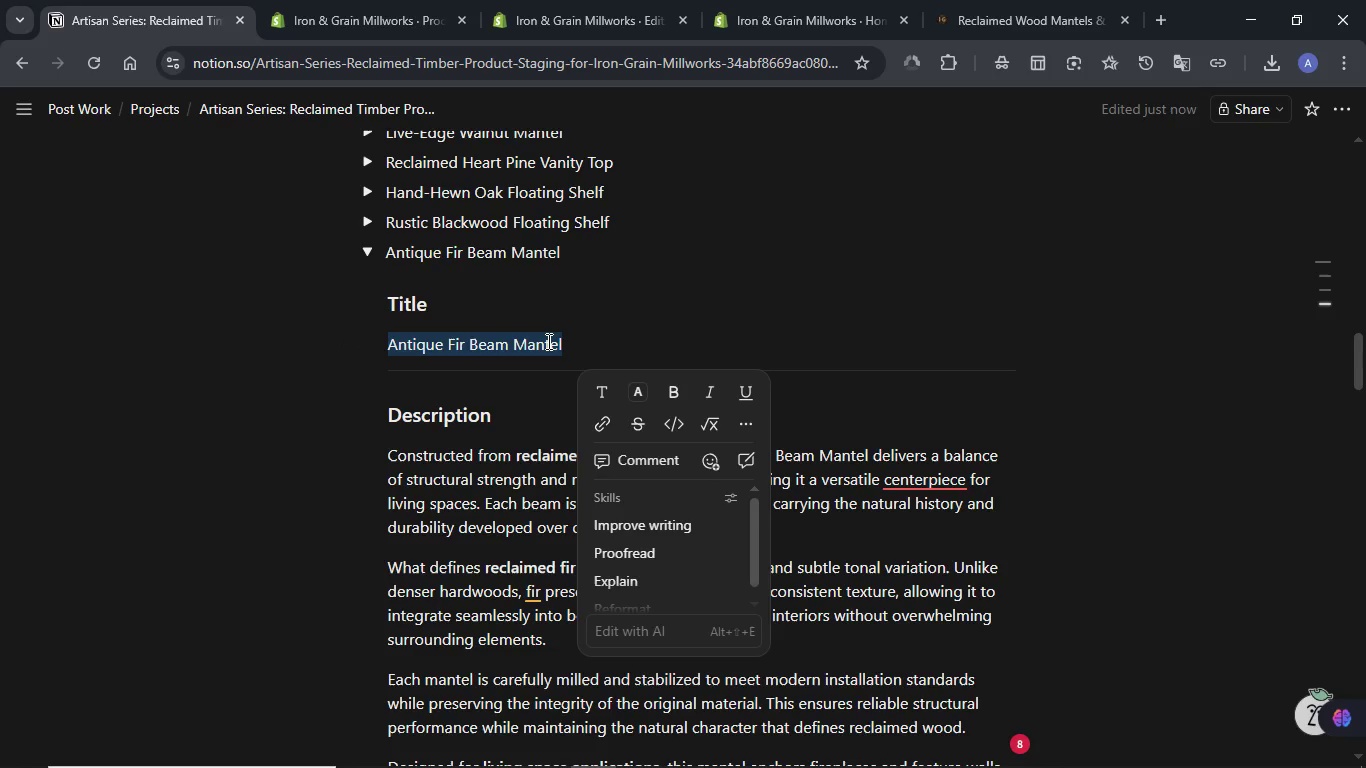 
key(Control+C)
 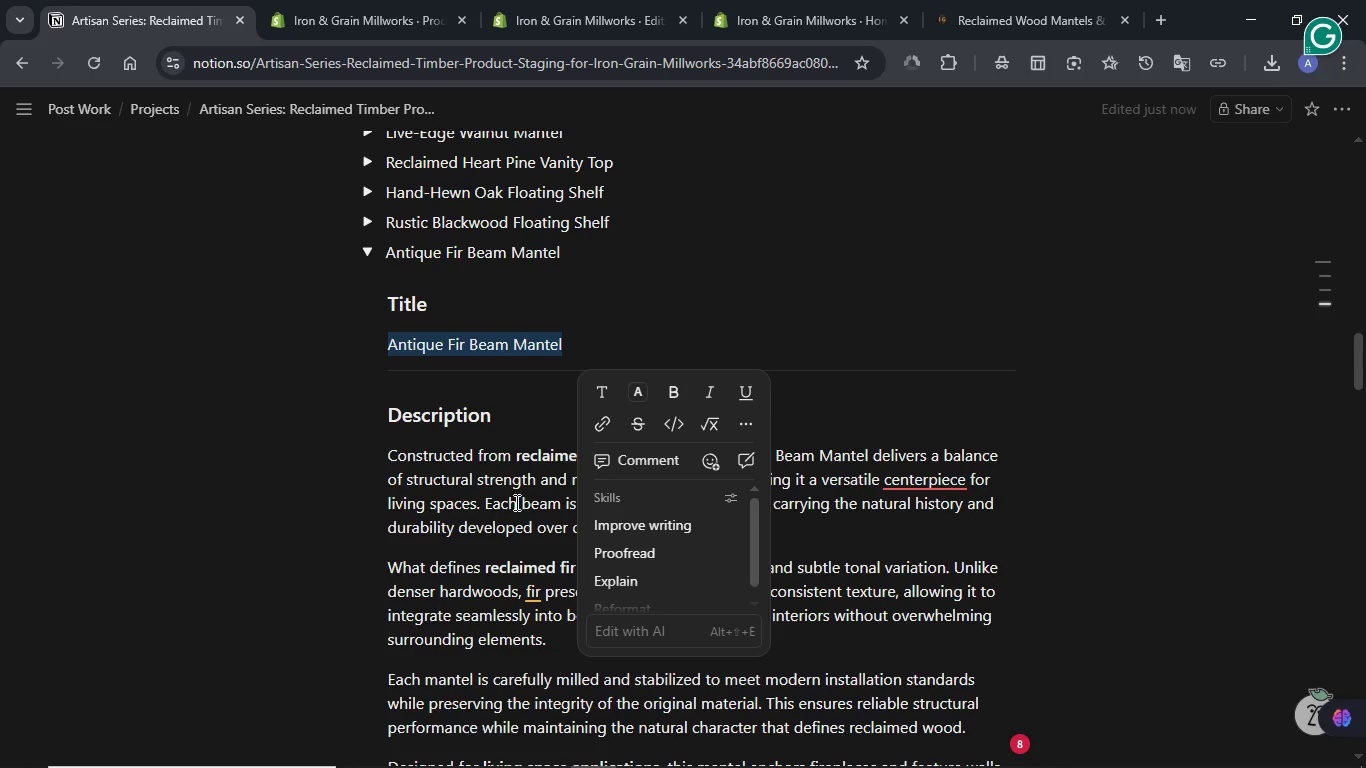 
left_click([515, 502])
 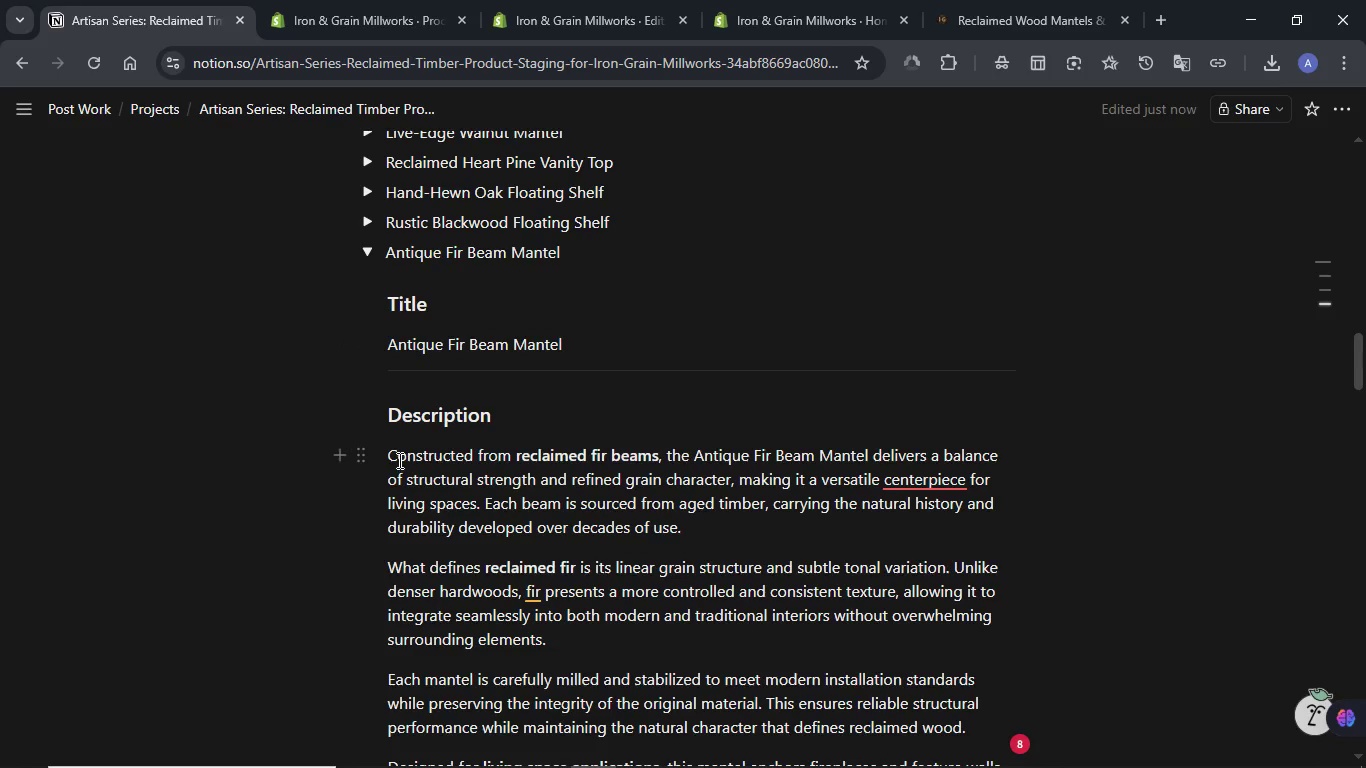 
left_click_drag(start_coordinate=[389, 455], to_coordinate=[559, 632])
 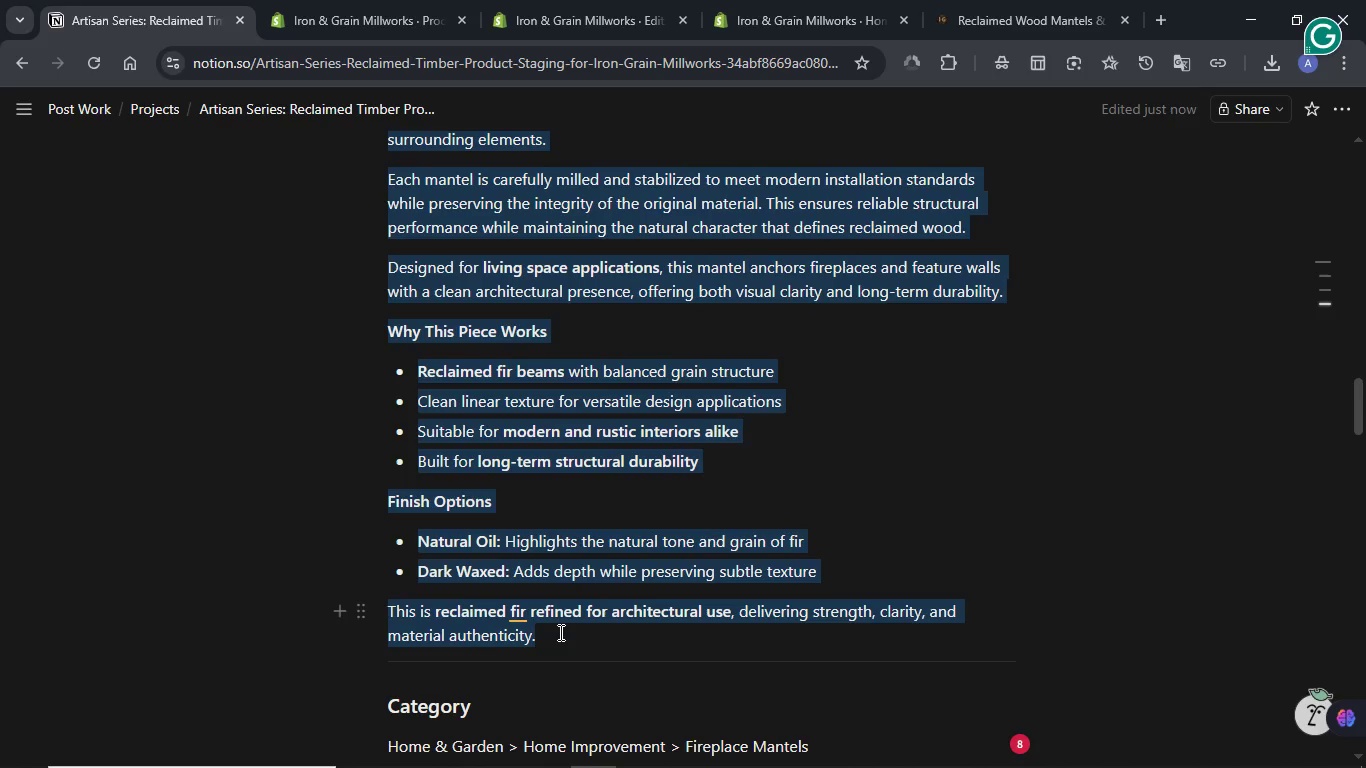 
key(Control+C)
 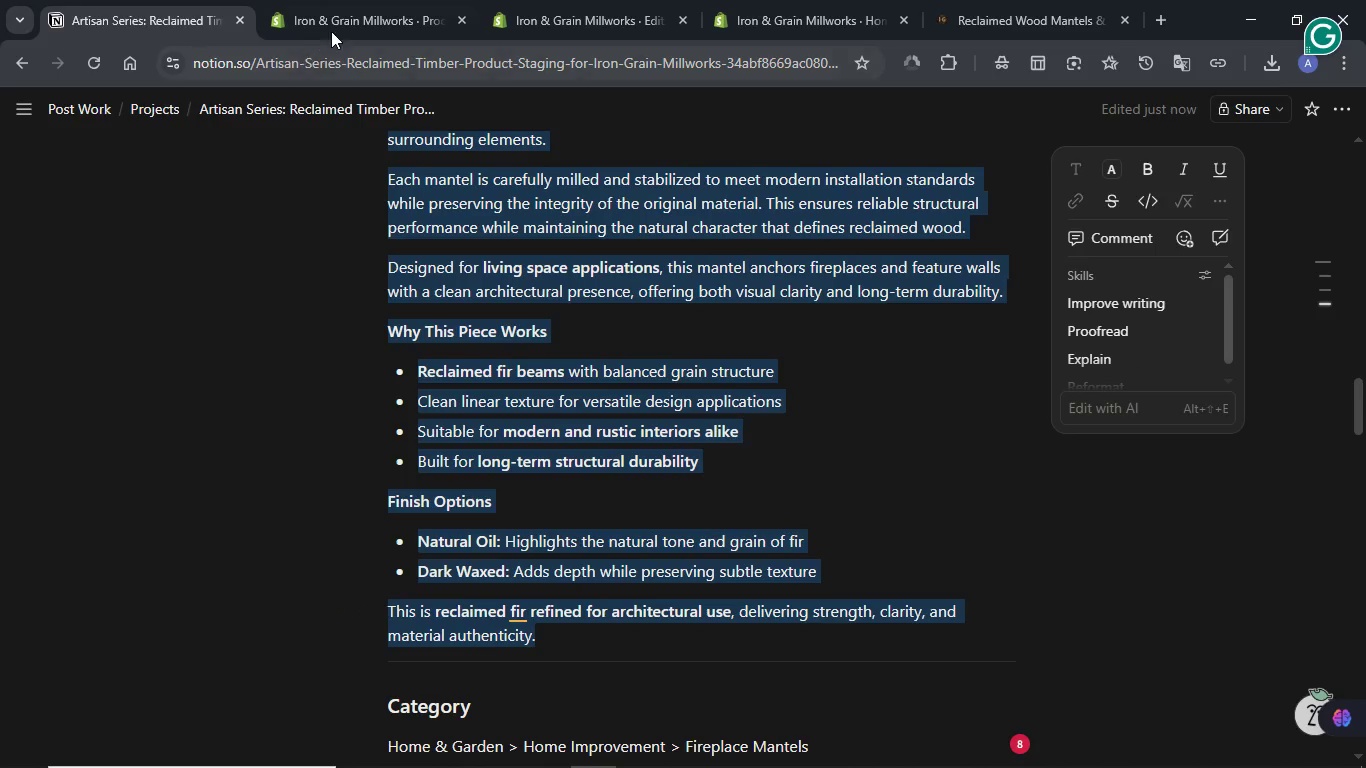 
left_click([337, 26])
 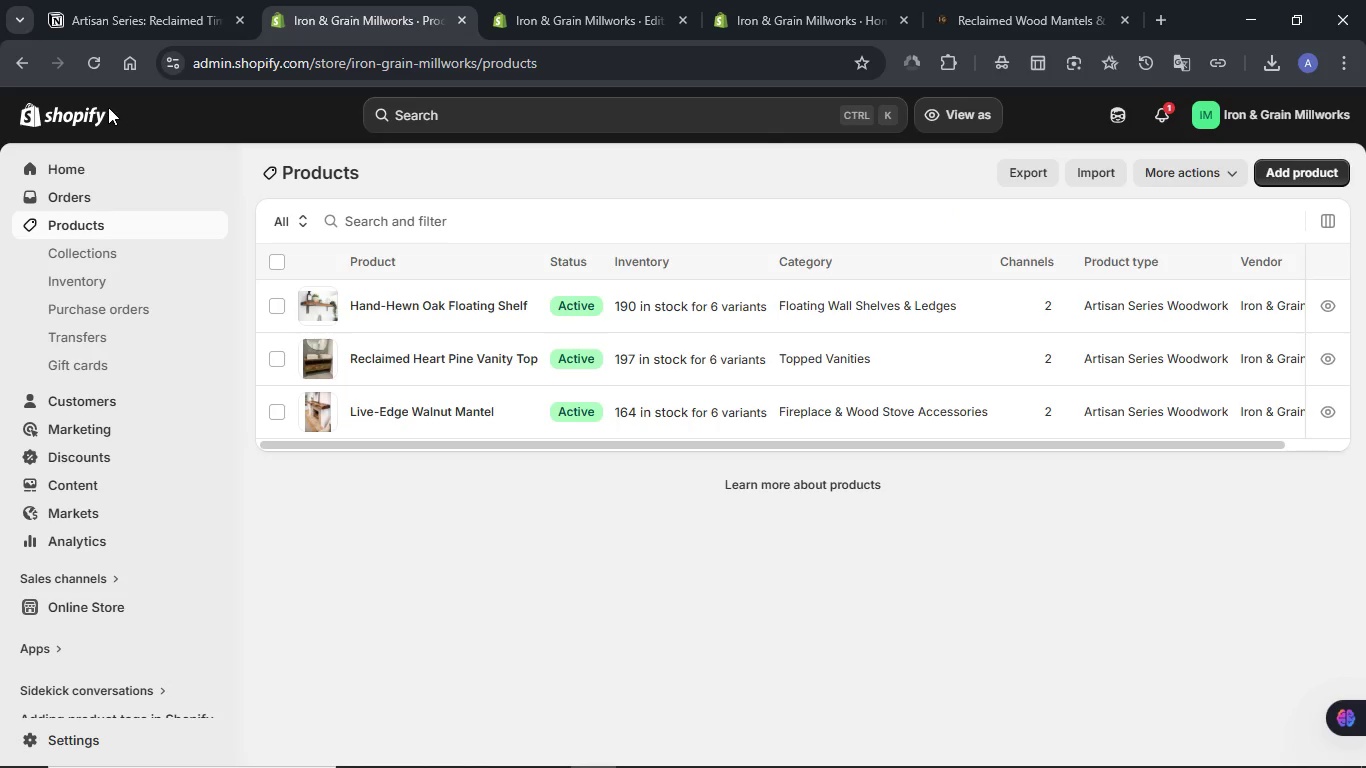 
left_click([95, 62])
 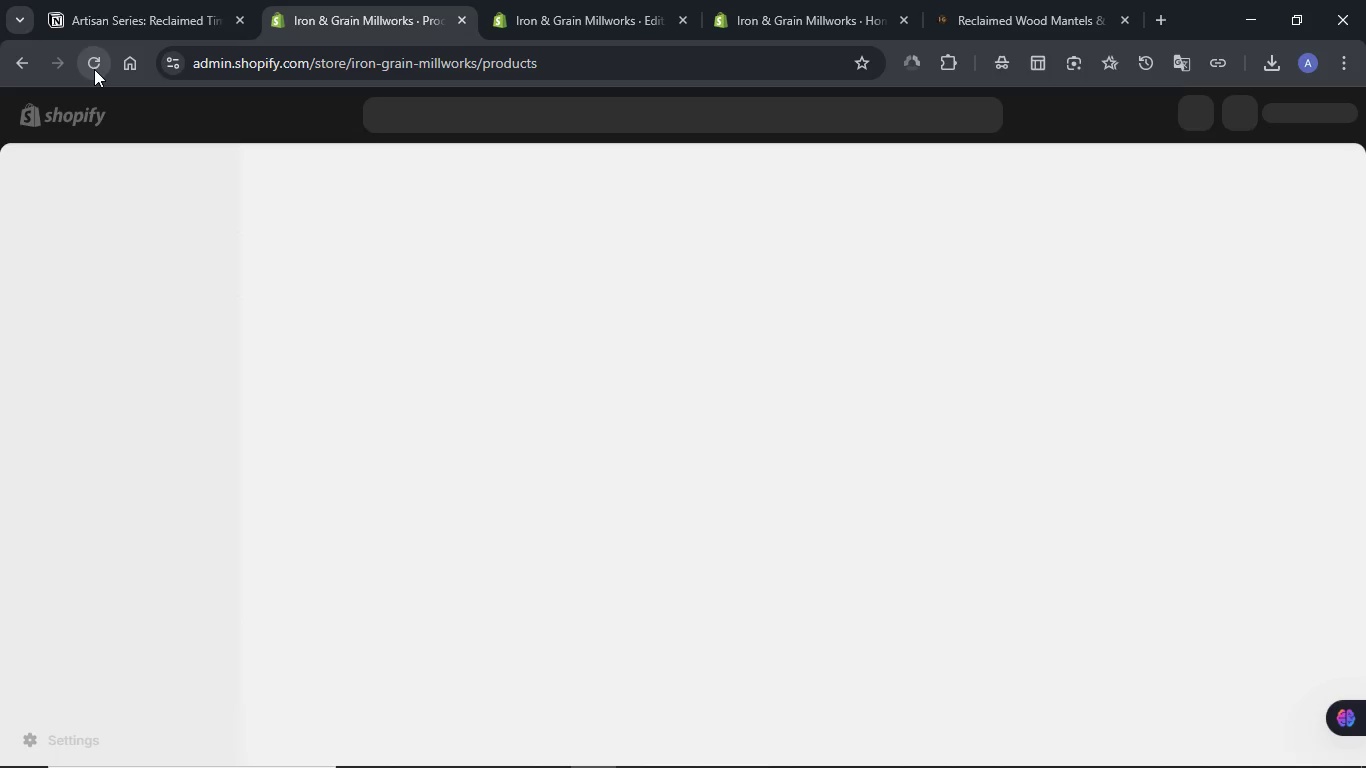 
wait(13.8)
 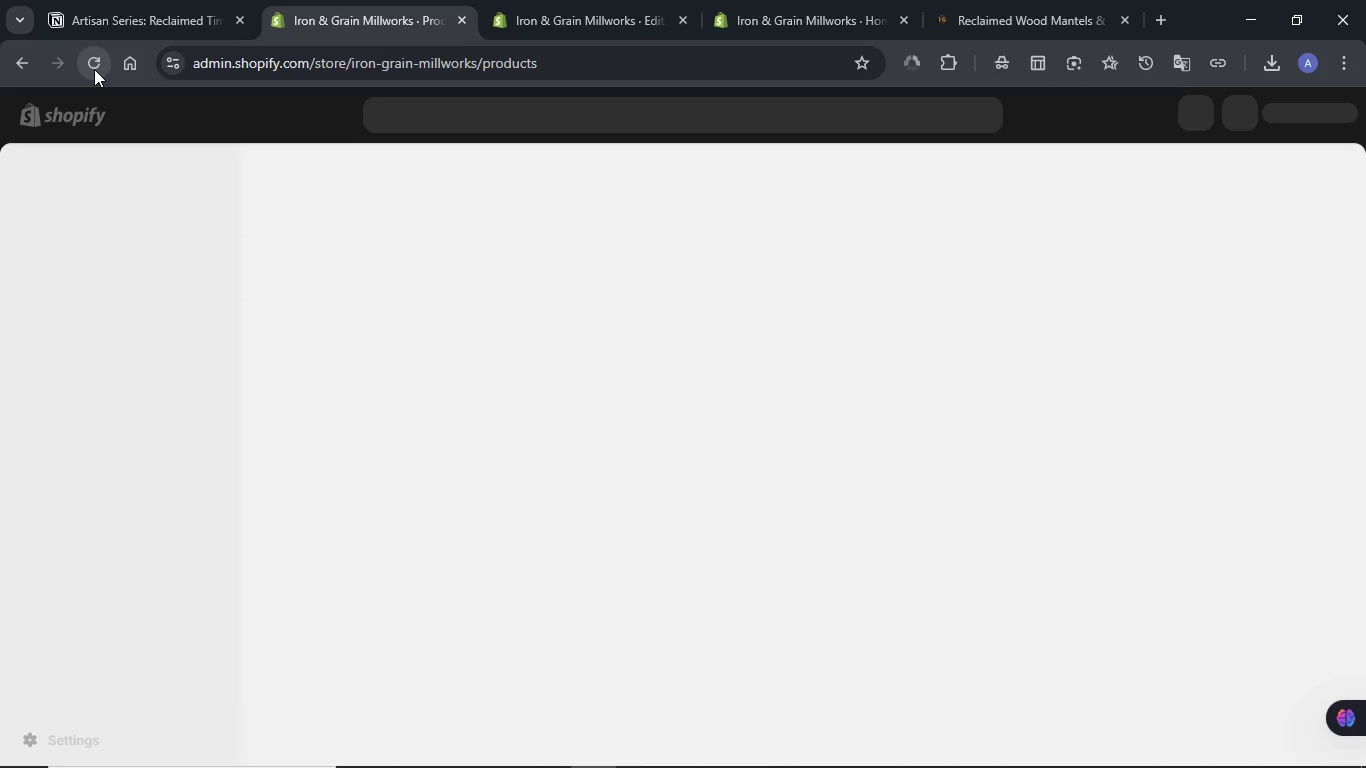 
left_click([1272, 173])
 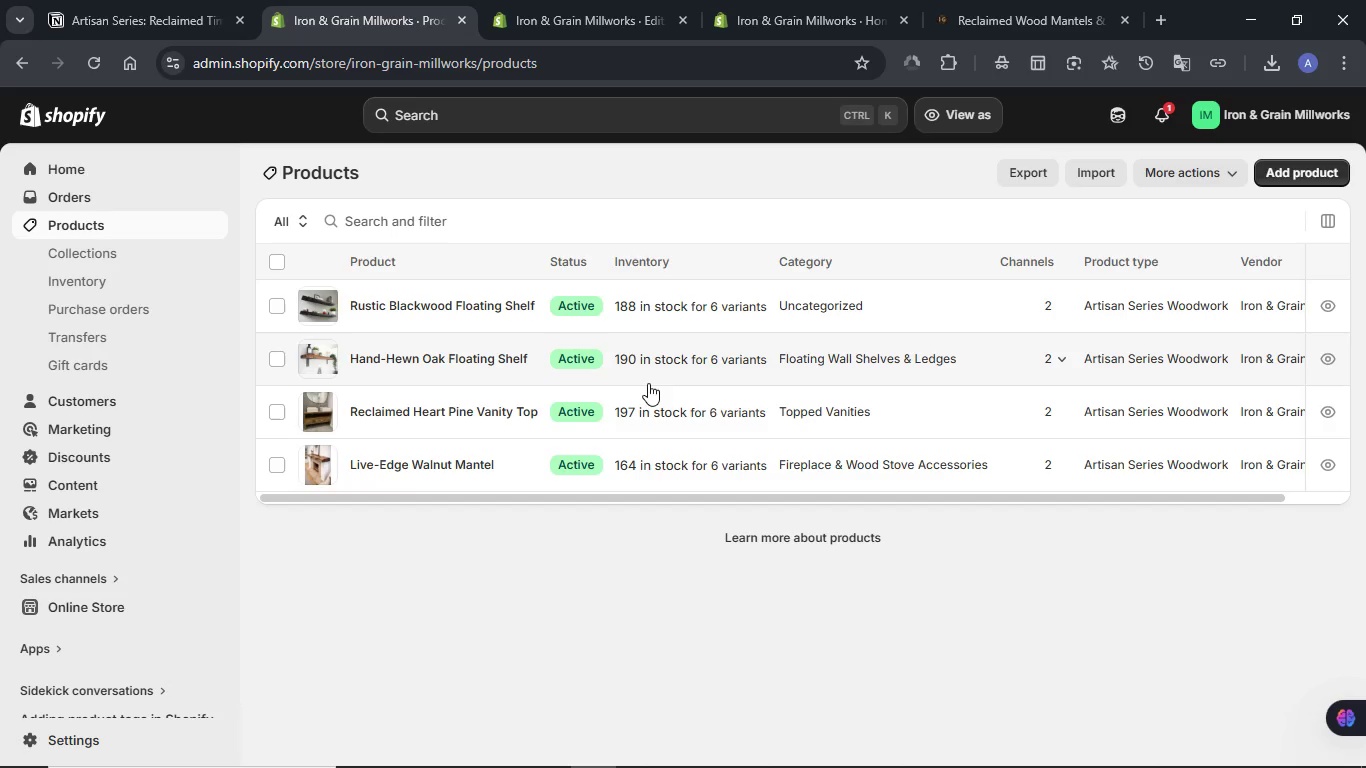 
wait(7.89)
 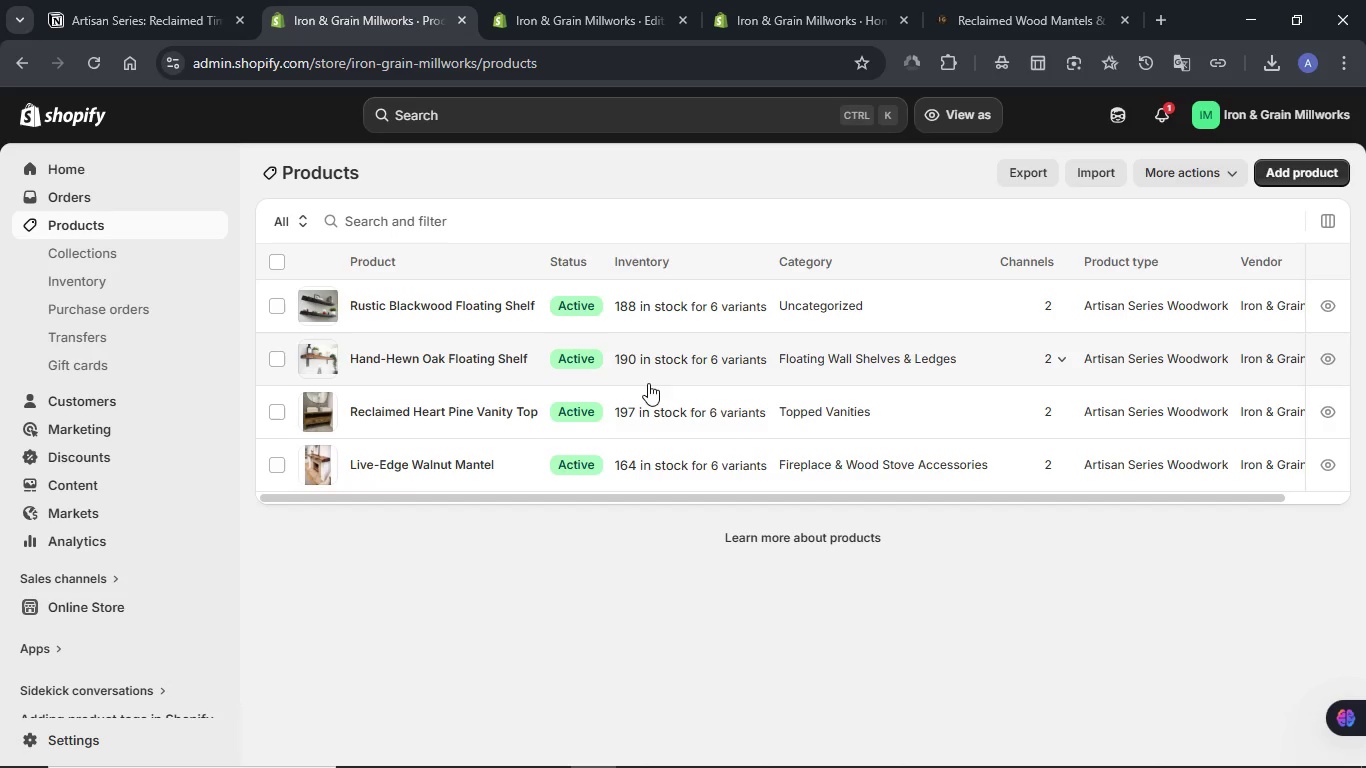 
left_click([1289, 183])
 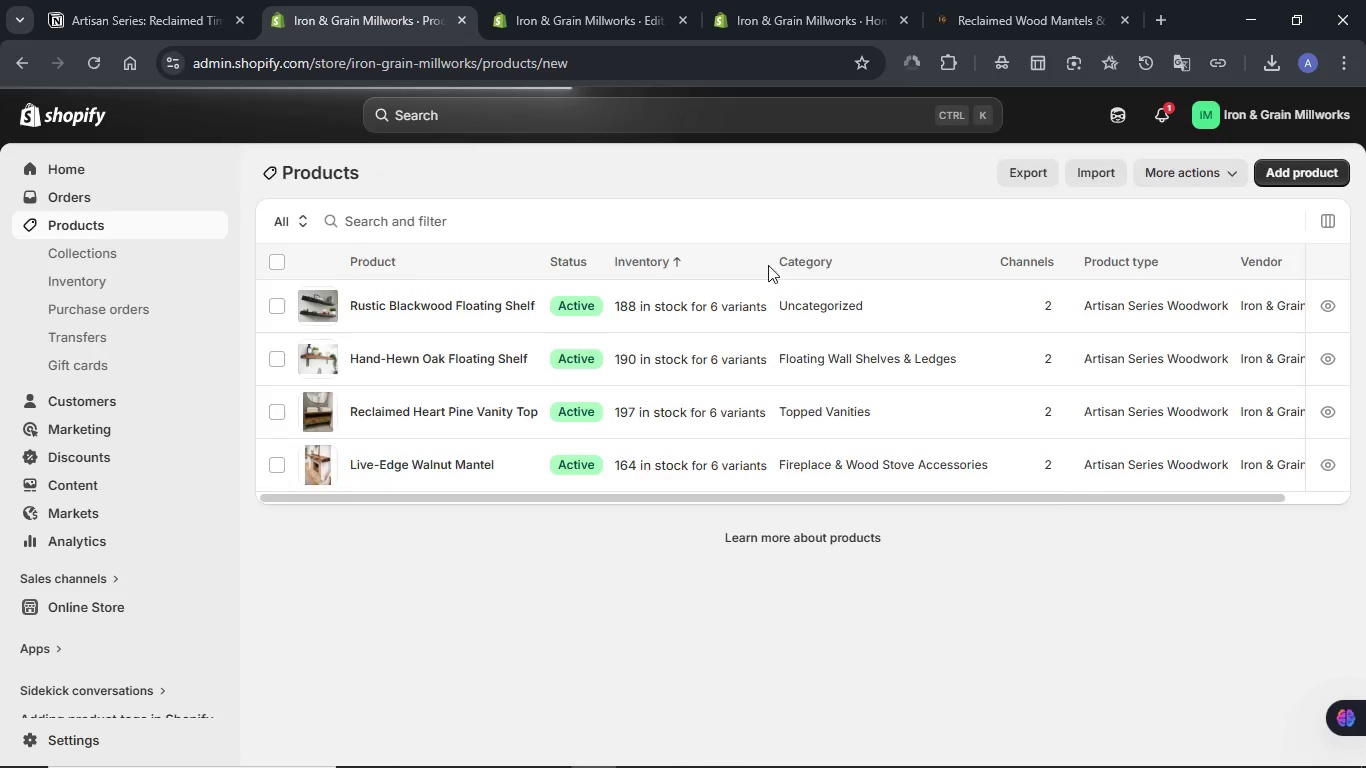 
left_click([657, 243])
 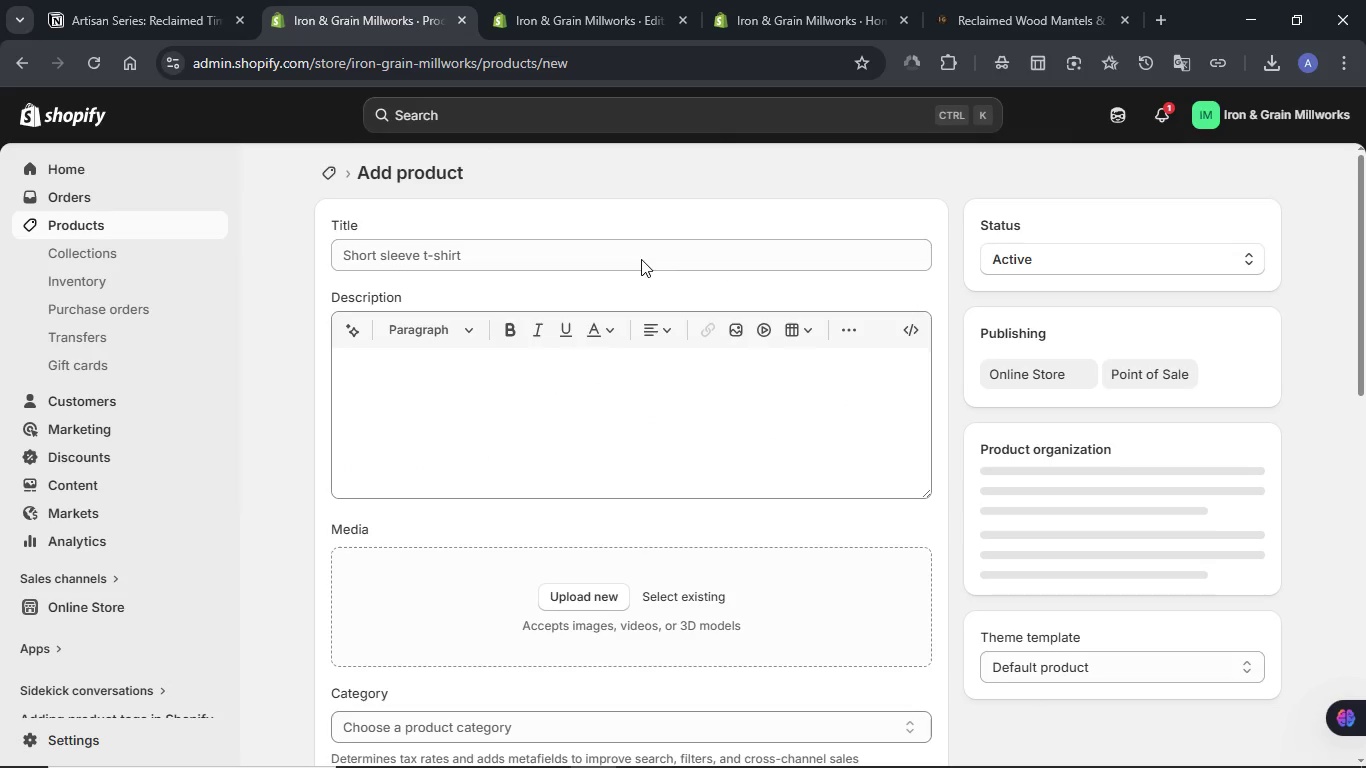 
left_click([641, 259])
 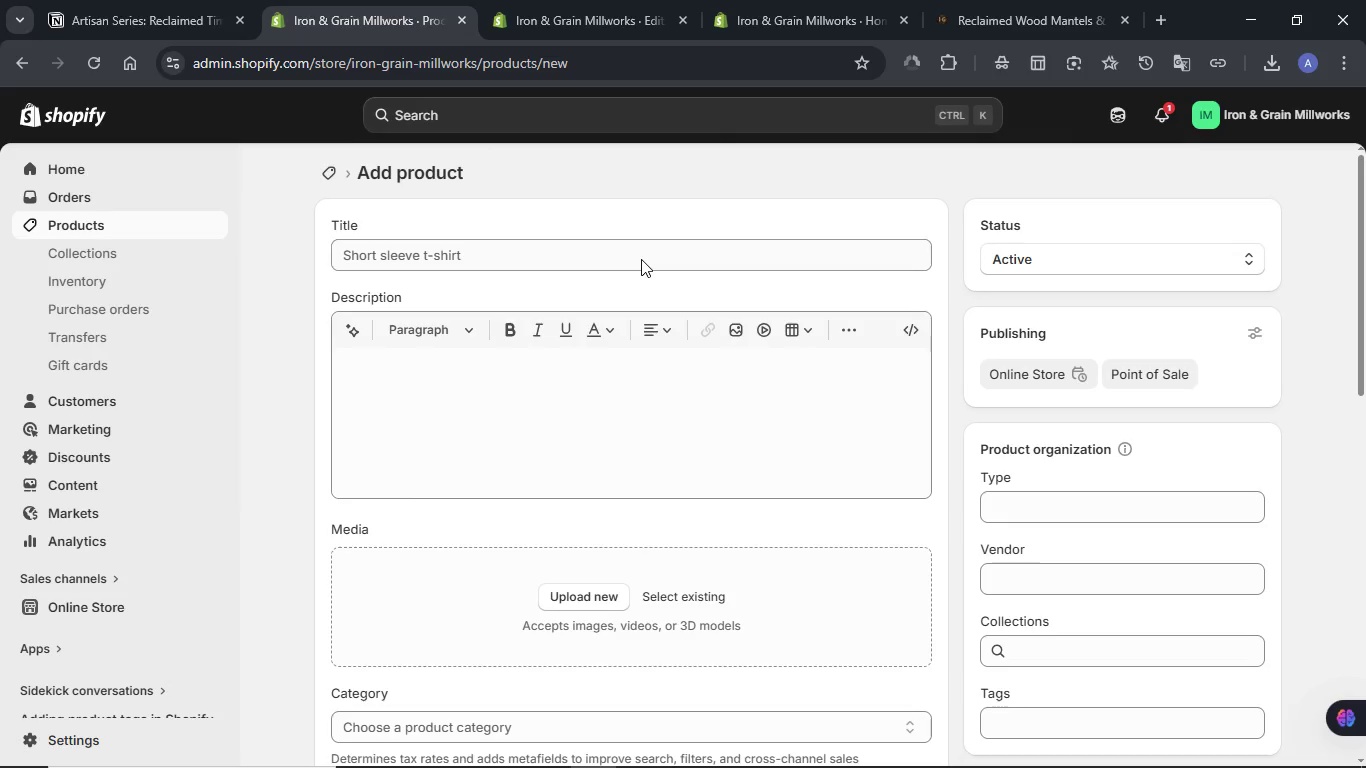 
left_click([643, 257])
 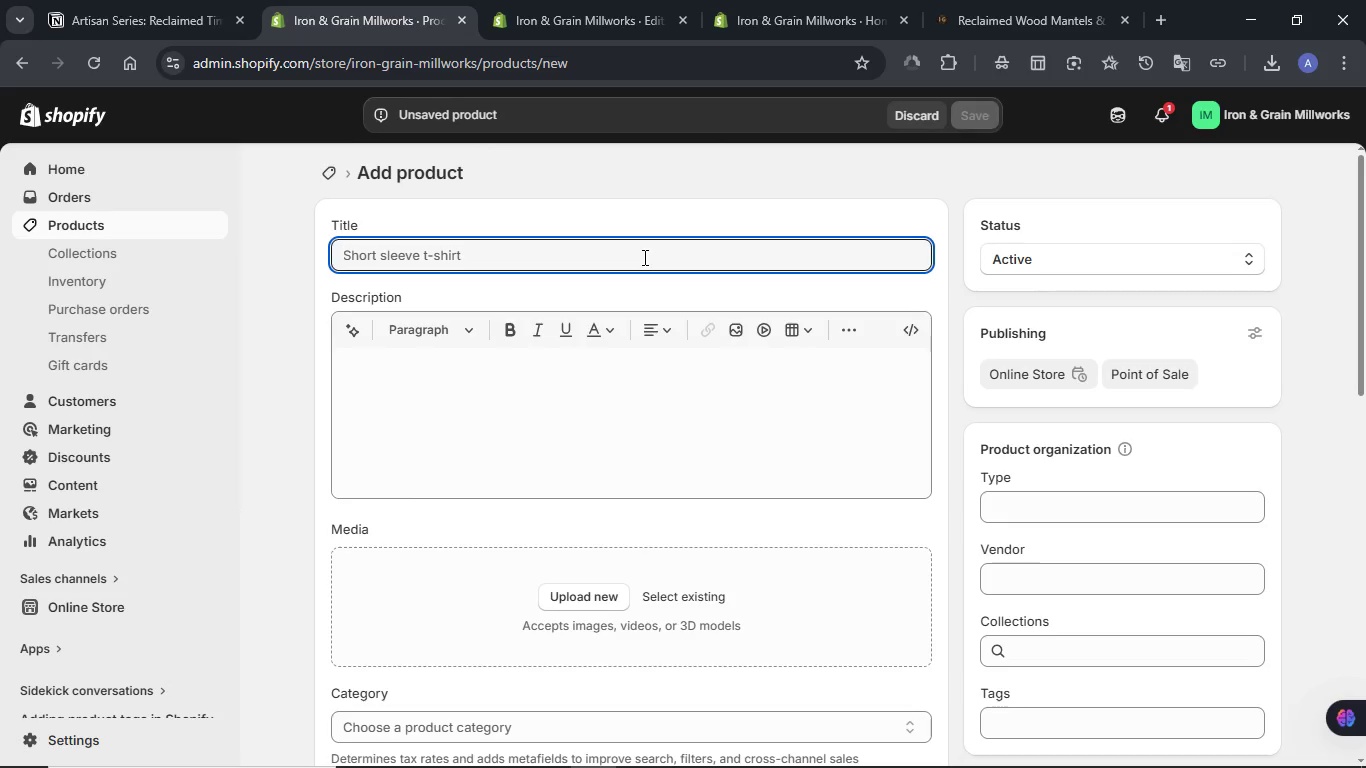 
key(Meta+V)
 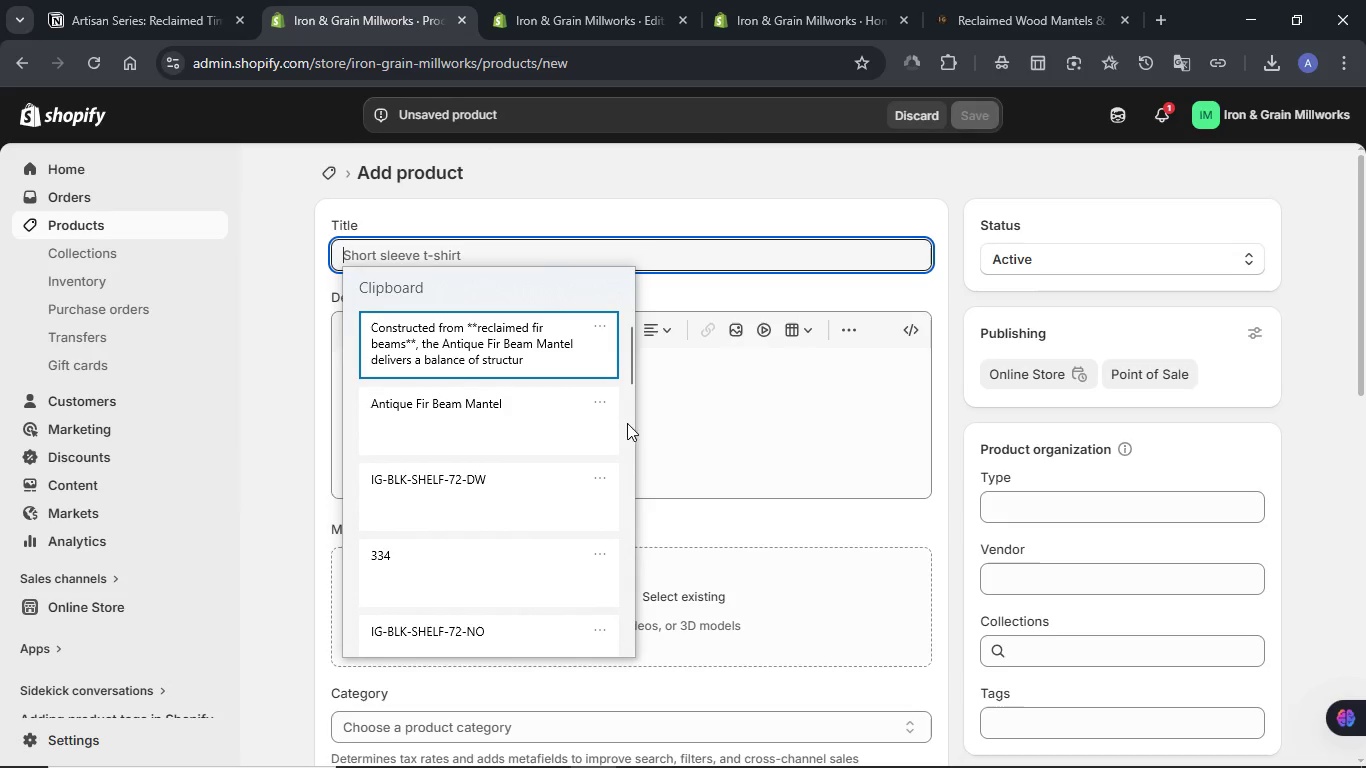 
left_click([566, 424])
 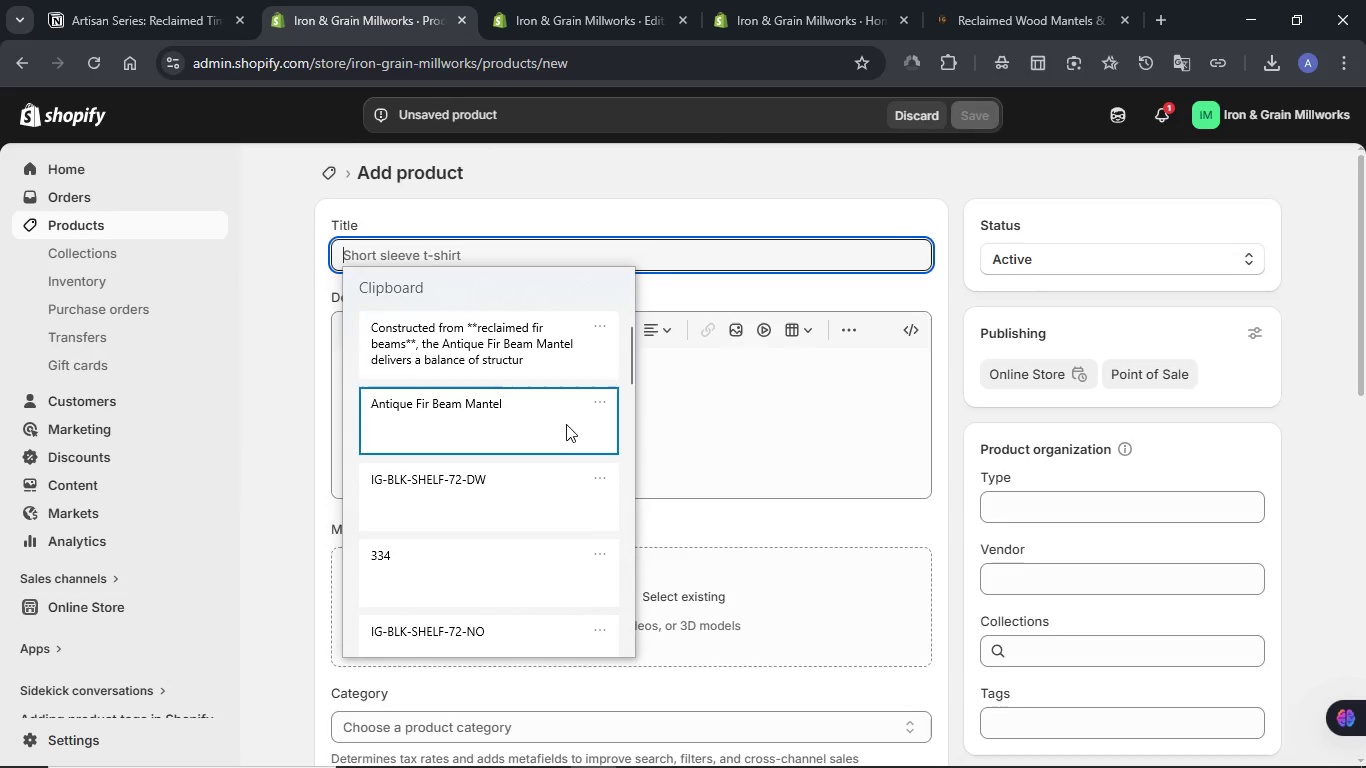 
key(Control+ControlLeft)
 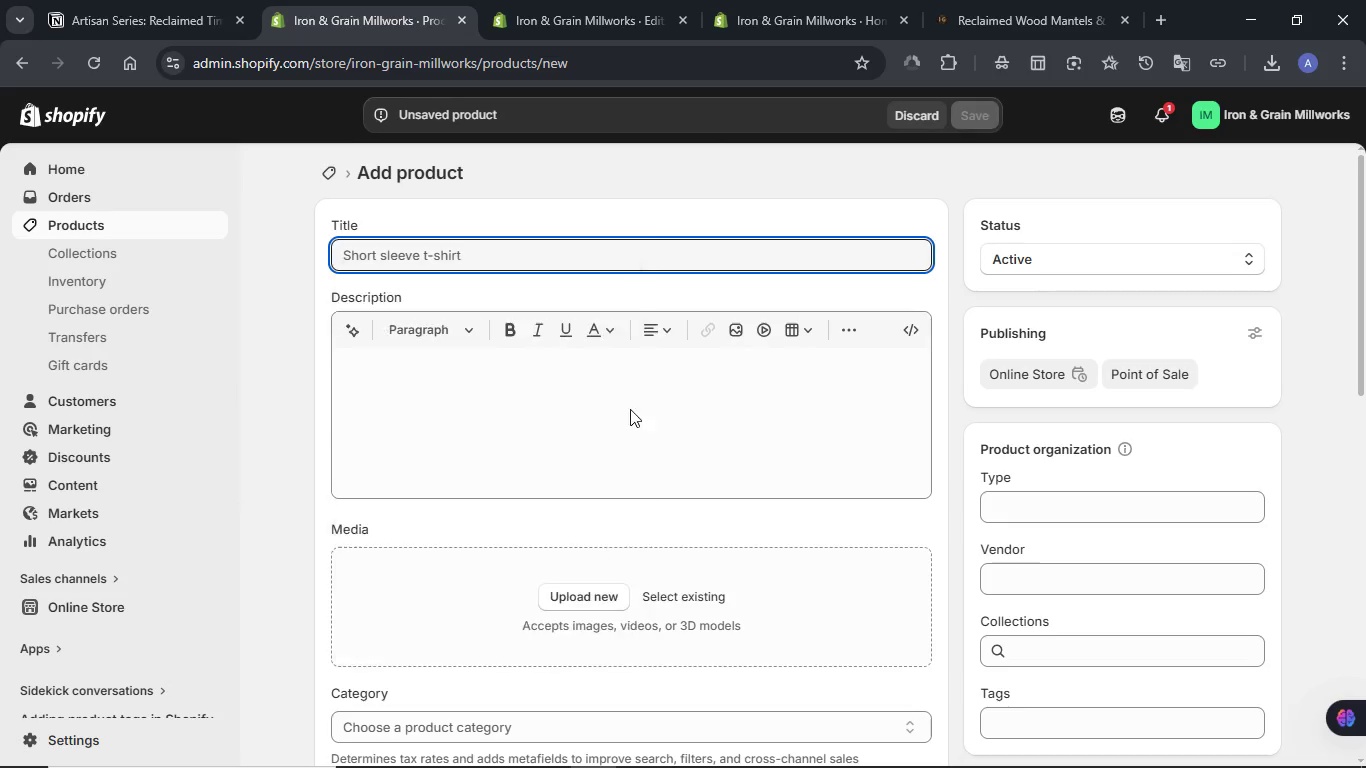 
hold_key(key=V, duration=1.84)
 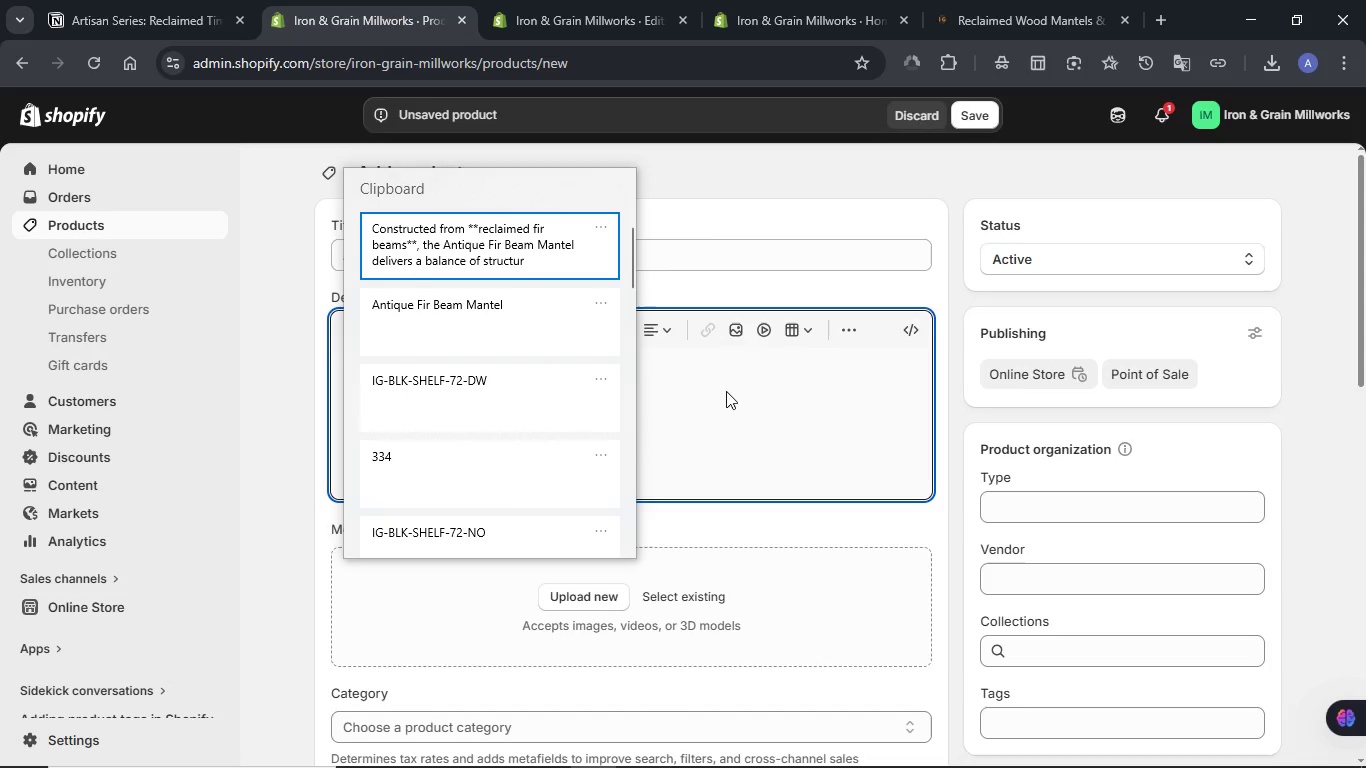 
left_click([679, 390])
 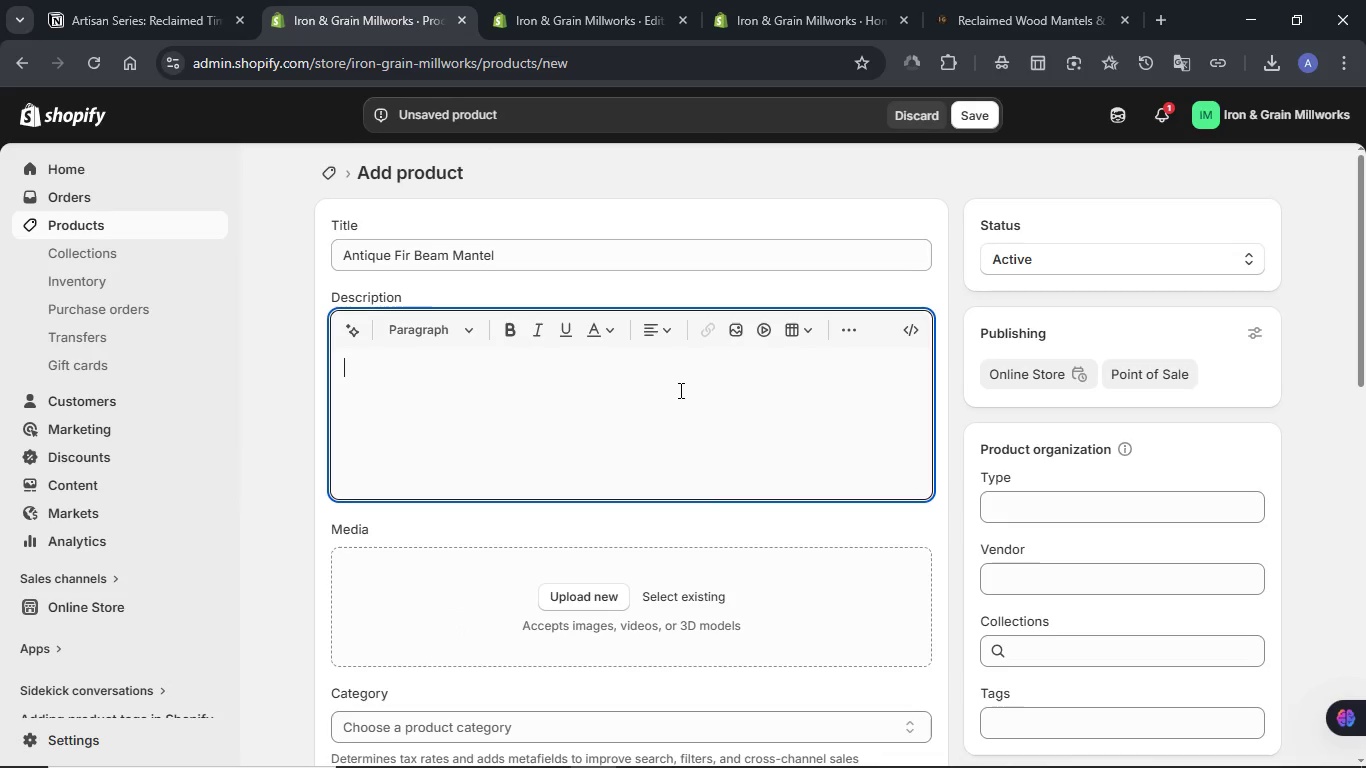 
hold_key(key=MetaLeft, duration=0.45)
 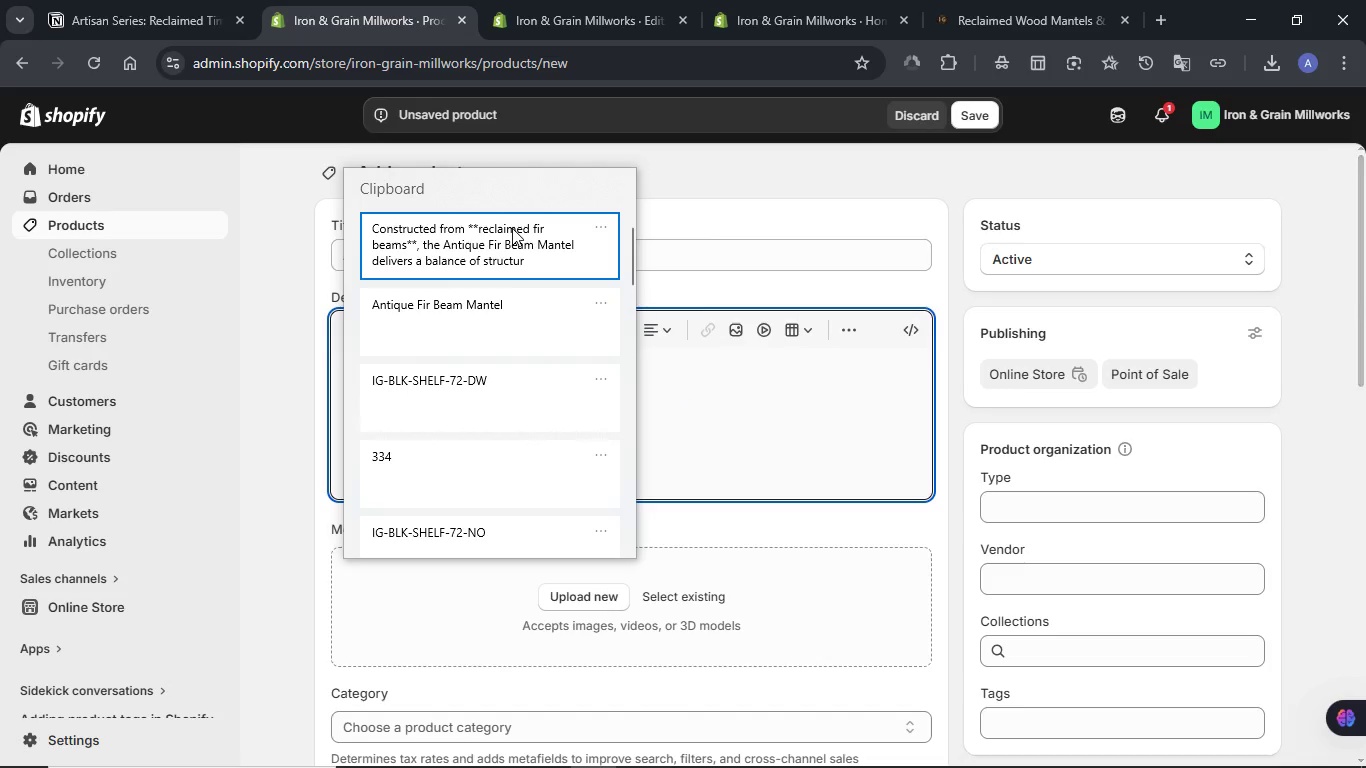 
left_click([512, 228])
 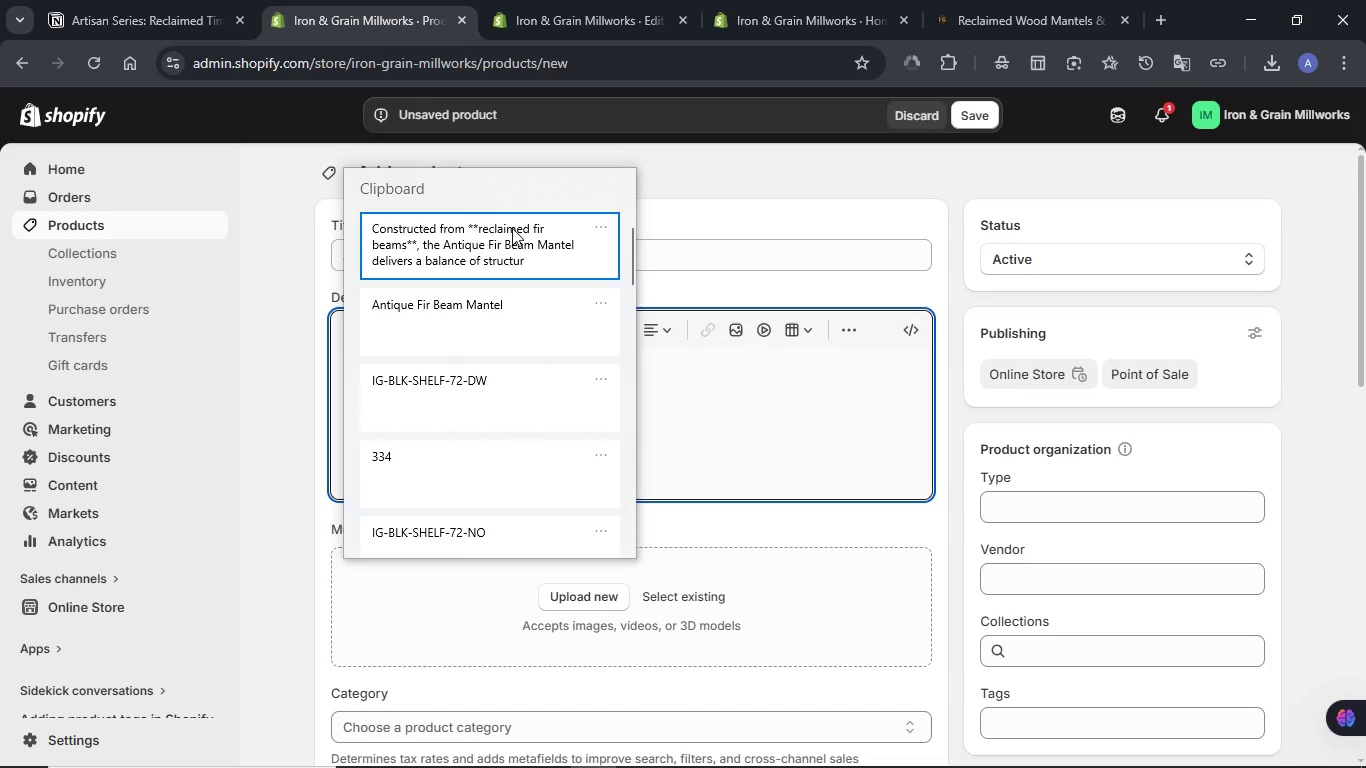 
key(Control+ControlLeft)
 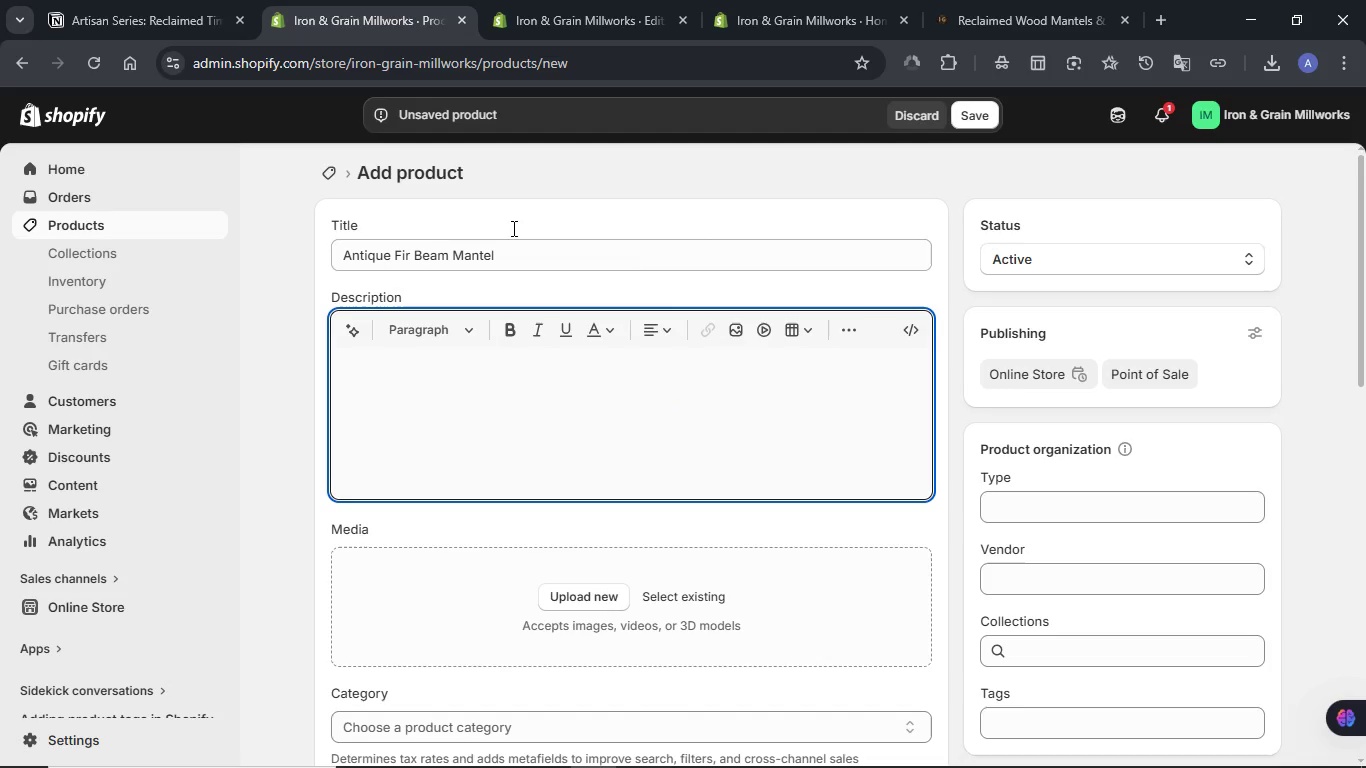 
key(Control+V)
 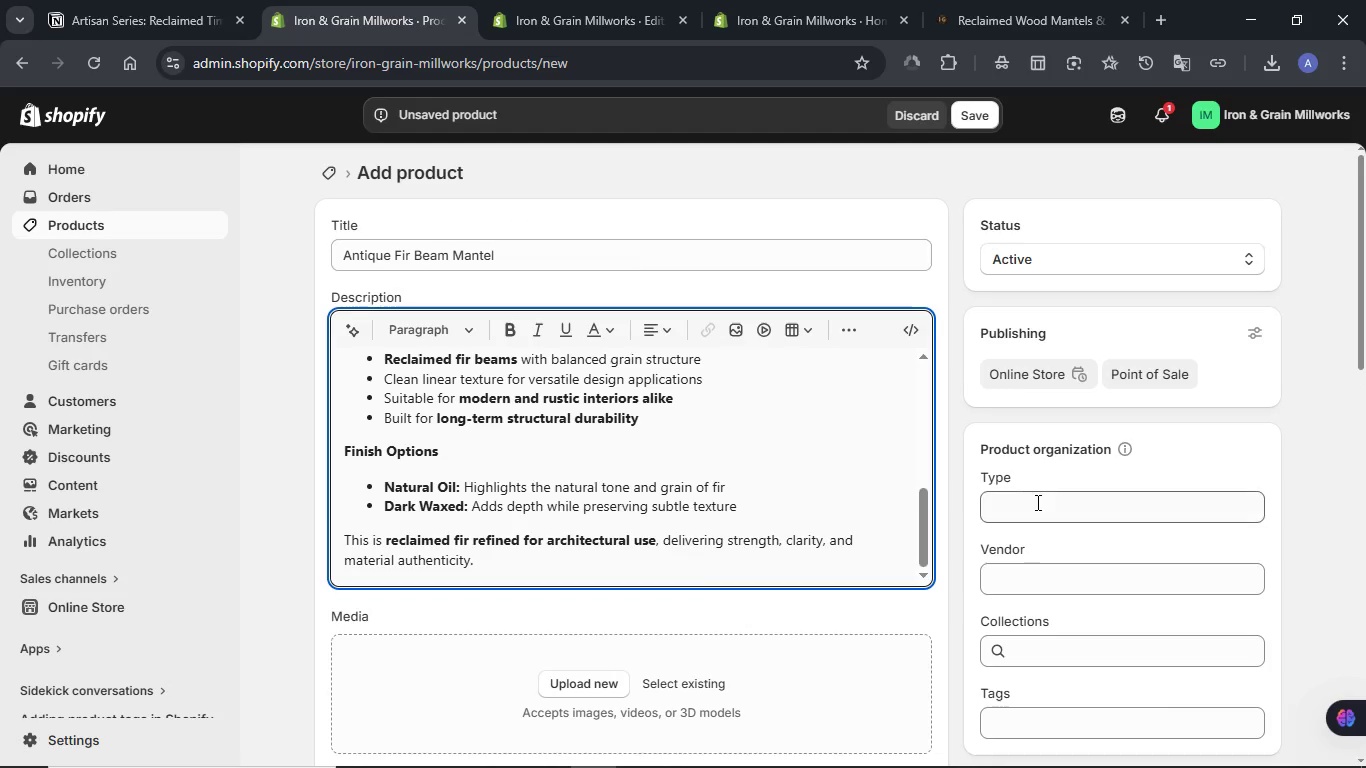 
left_click([1044, 507])
 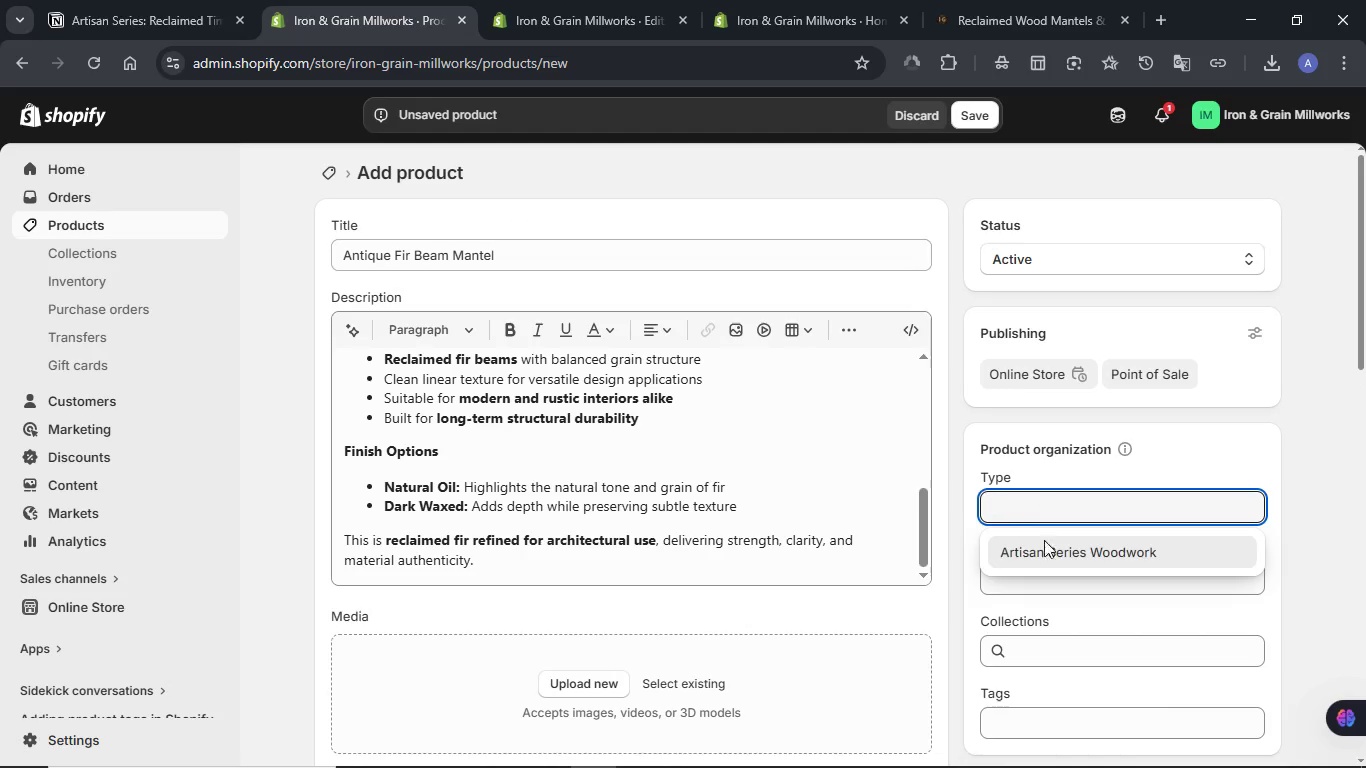 
left_click([1044, 551])
 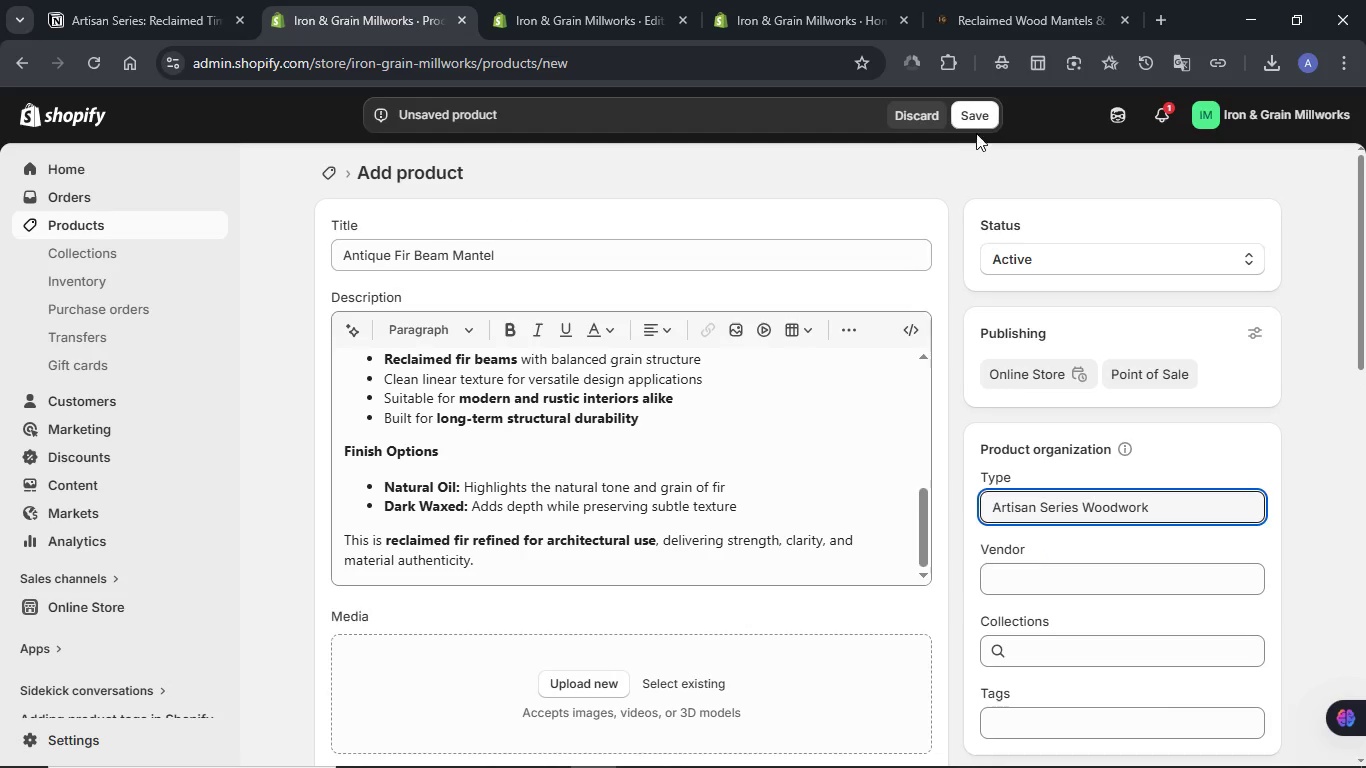 
left_click([979, 122])
 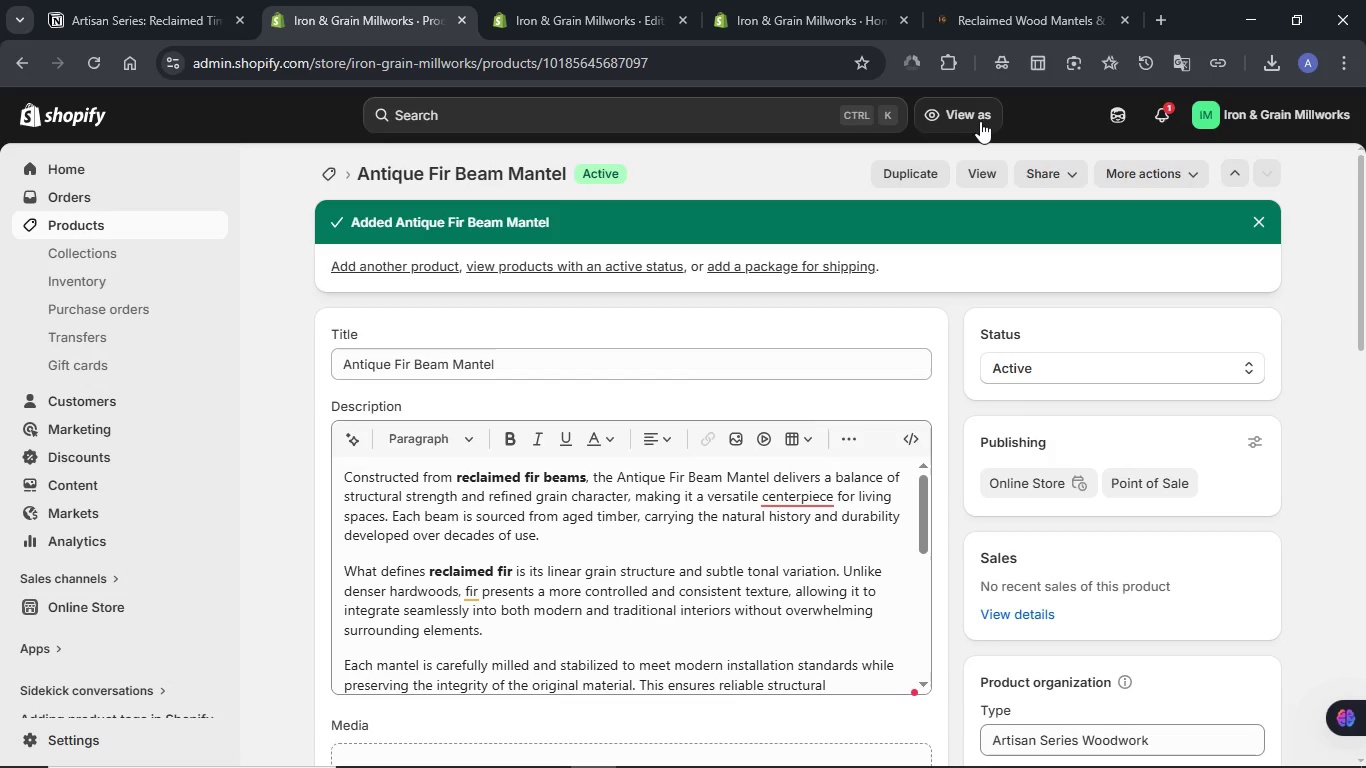 
wait(112.3)
 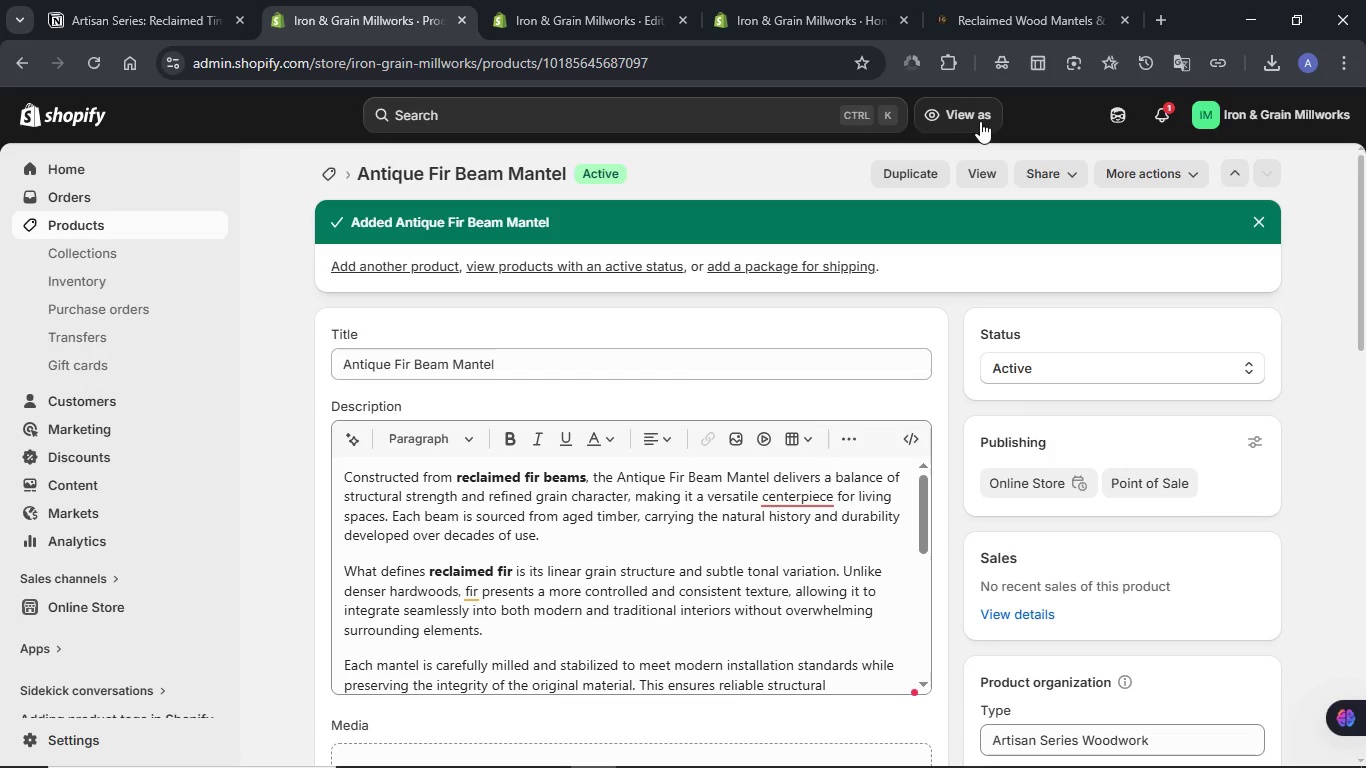 
scroll: coordinate [635, 385], scroll_direction: down, amount: 2.0
 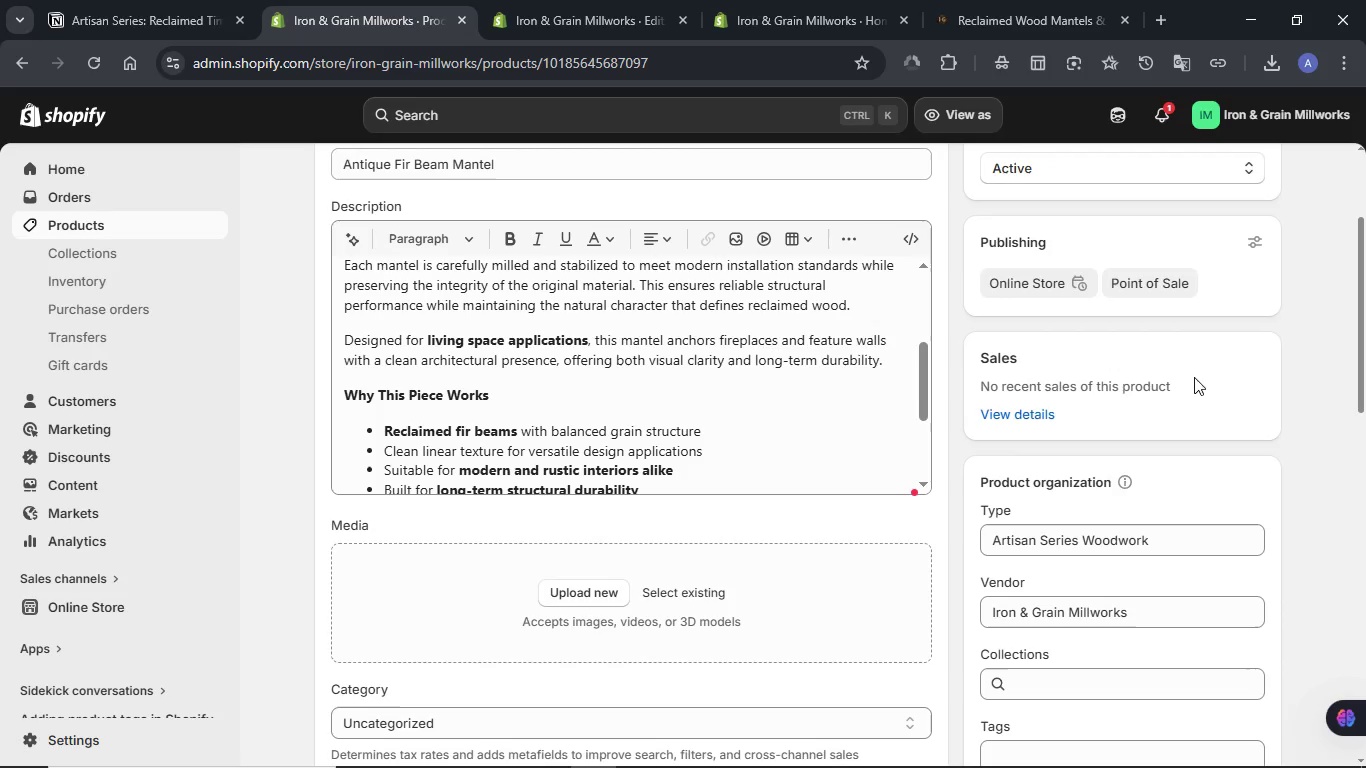 
left_click([1297, 381])
 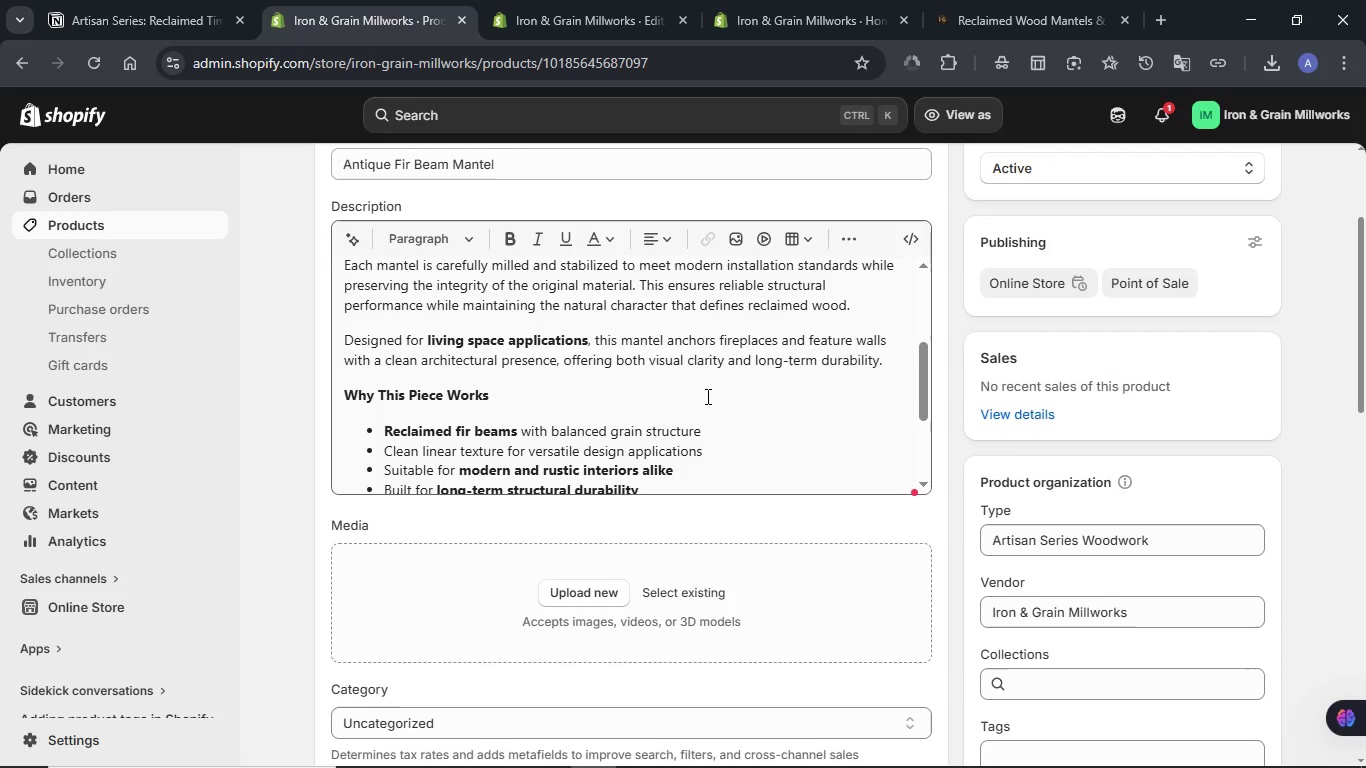 
scroll: coordinate [838, 397], scroll_direction: down, amount: 9.0
 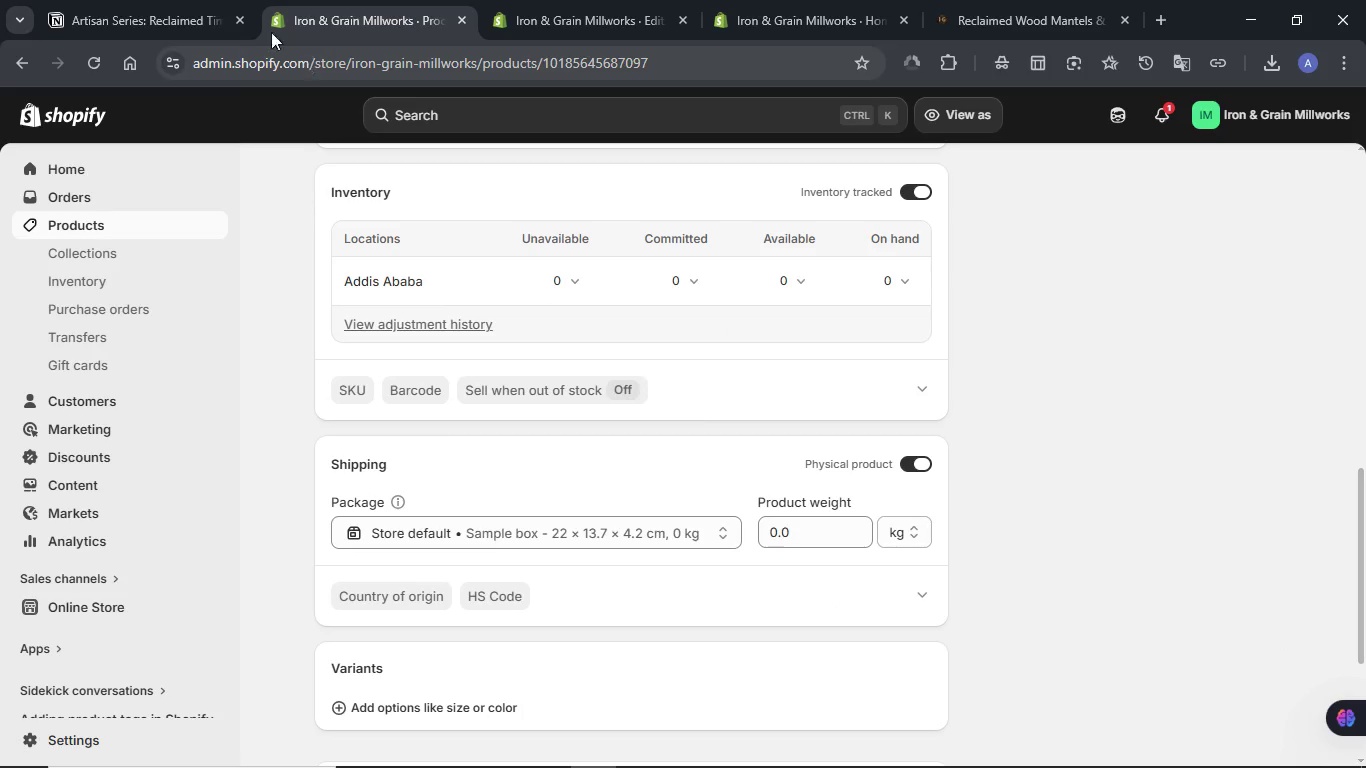 
left_click([77, 0])
 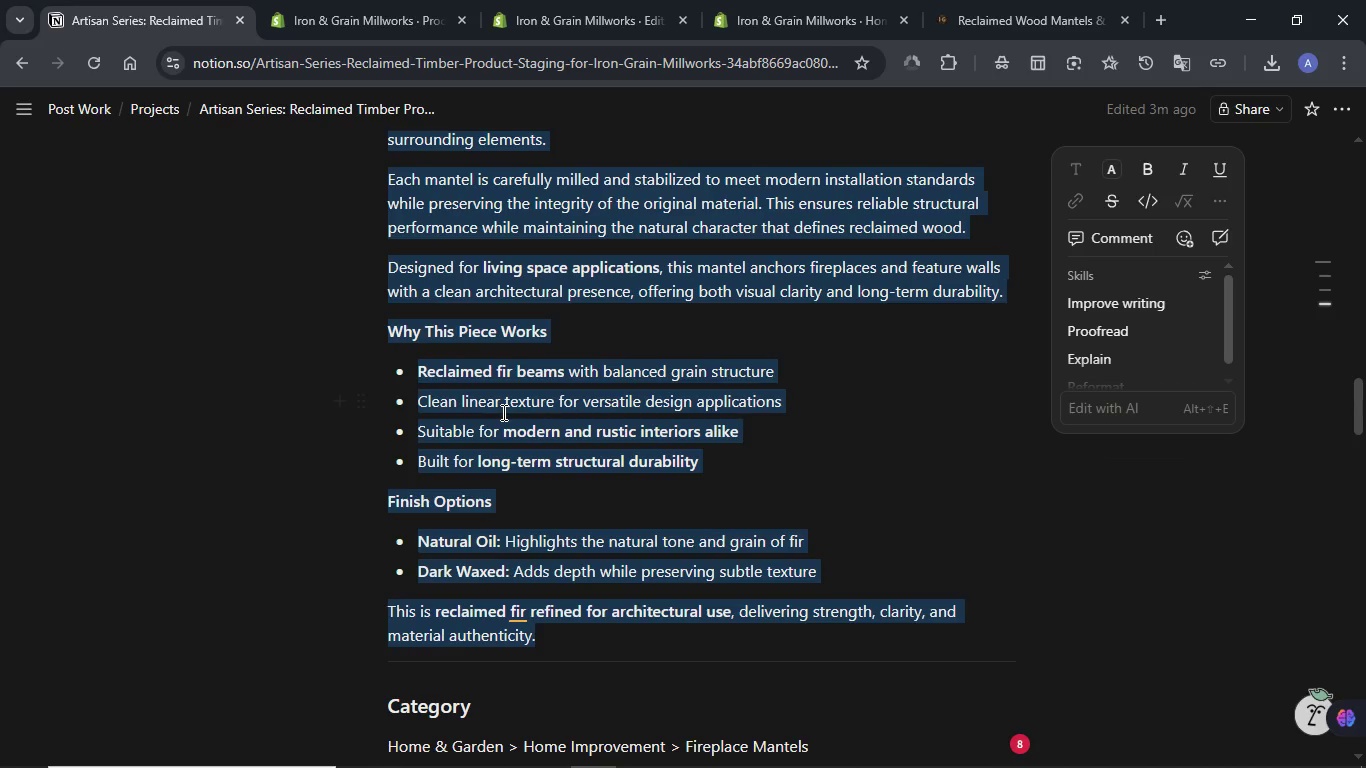 
left_click([615, 407])
 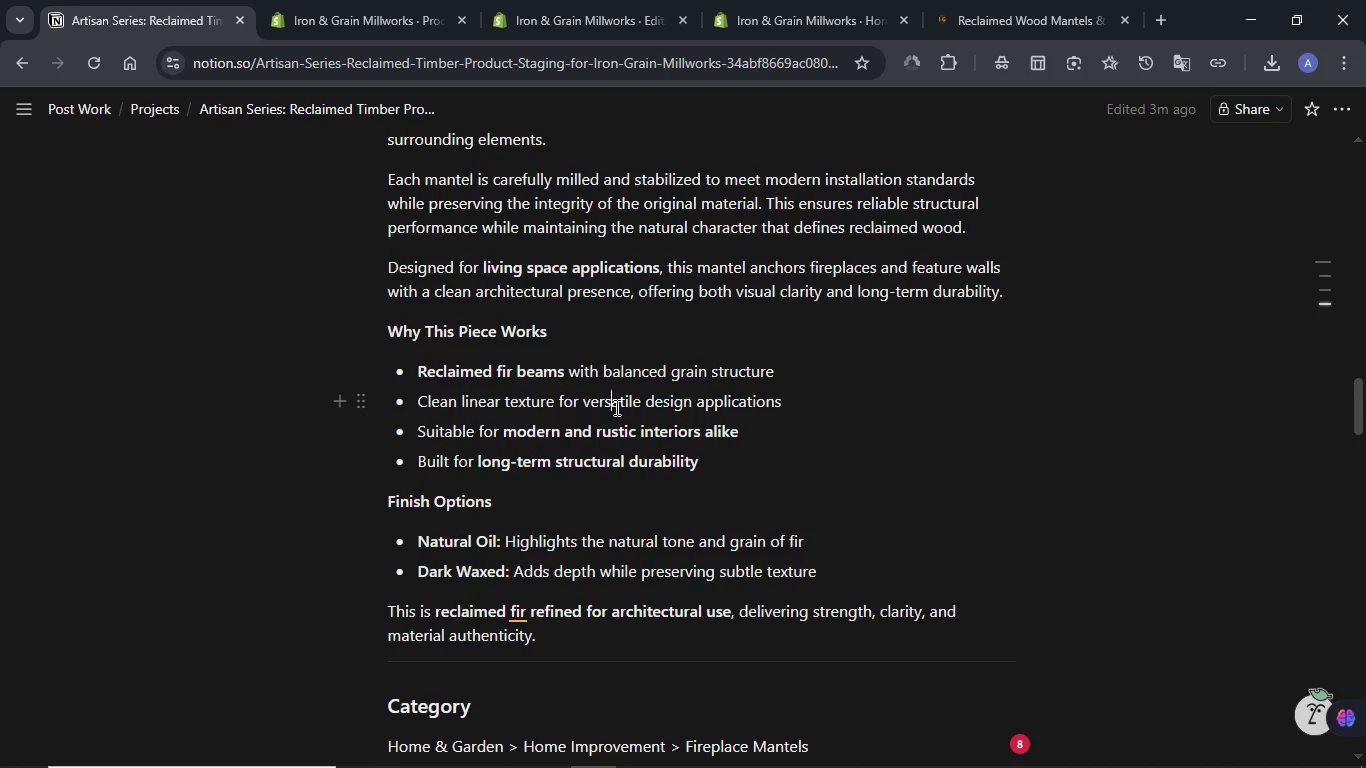 
scroll: coordinate [615, 405], scroll_direction: down, amount: 14.0
 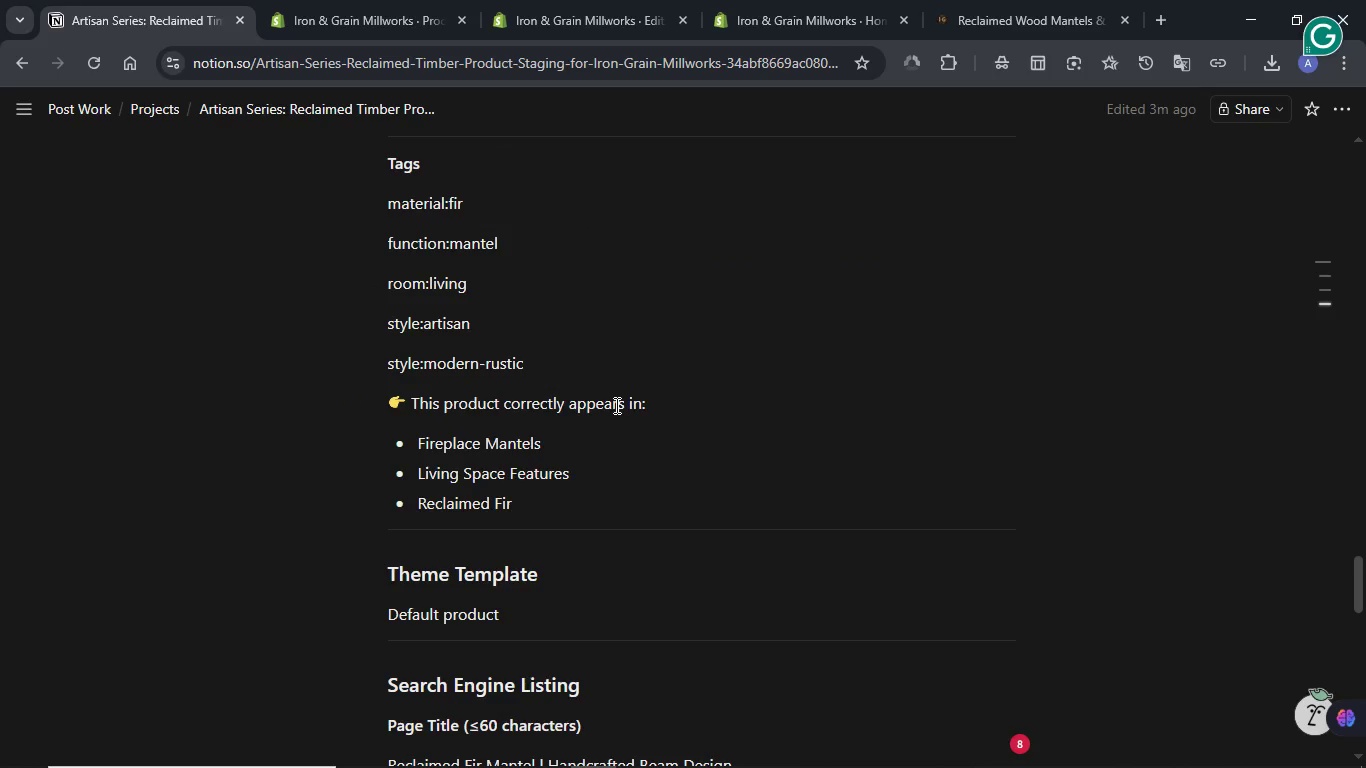 
scroll: coordinate [615, 405], scroll_direction: up, amount: 1.0
 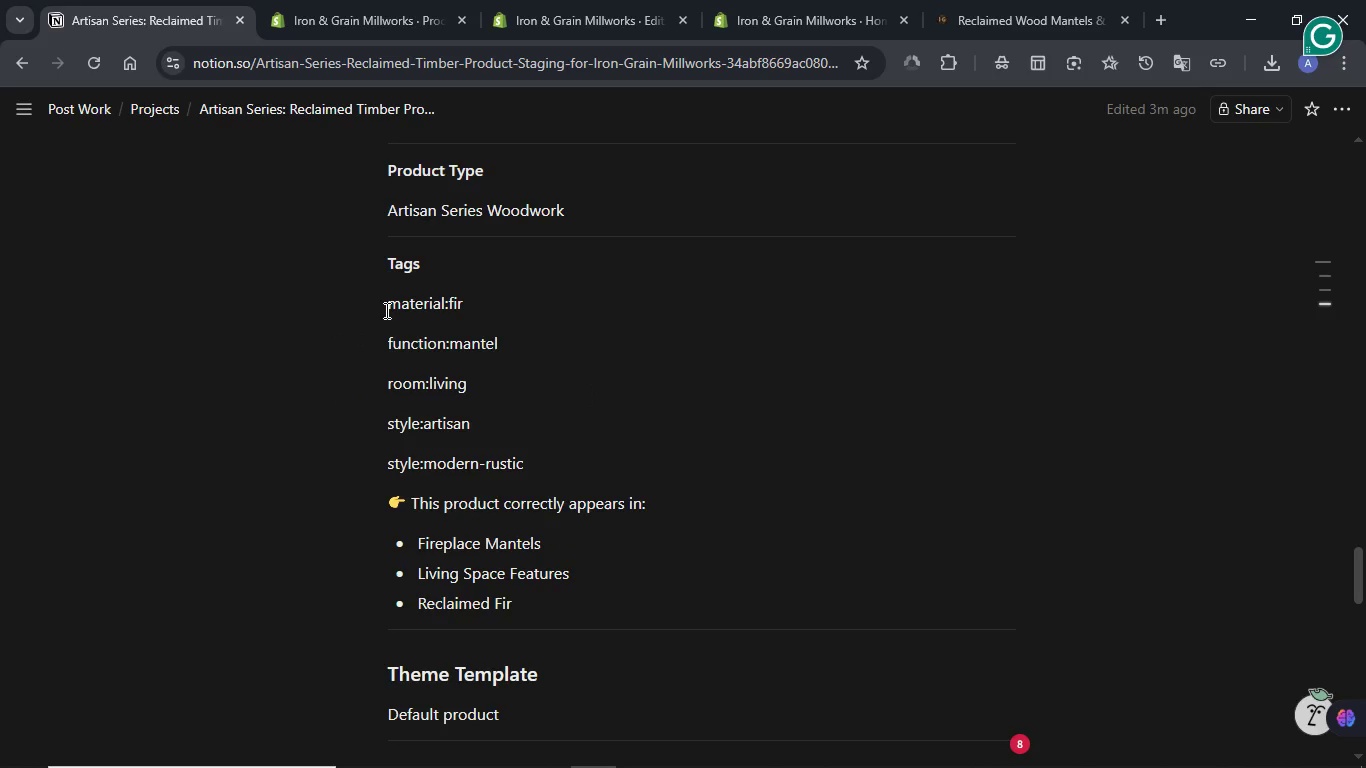 
left_click([386, 310])
 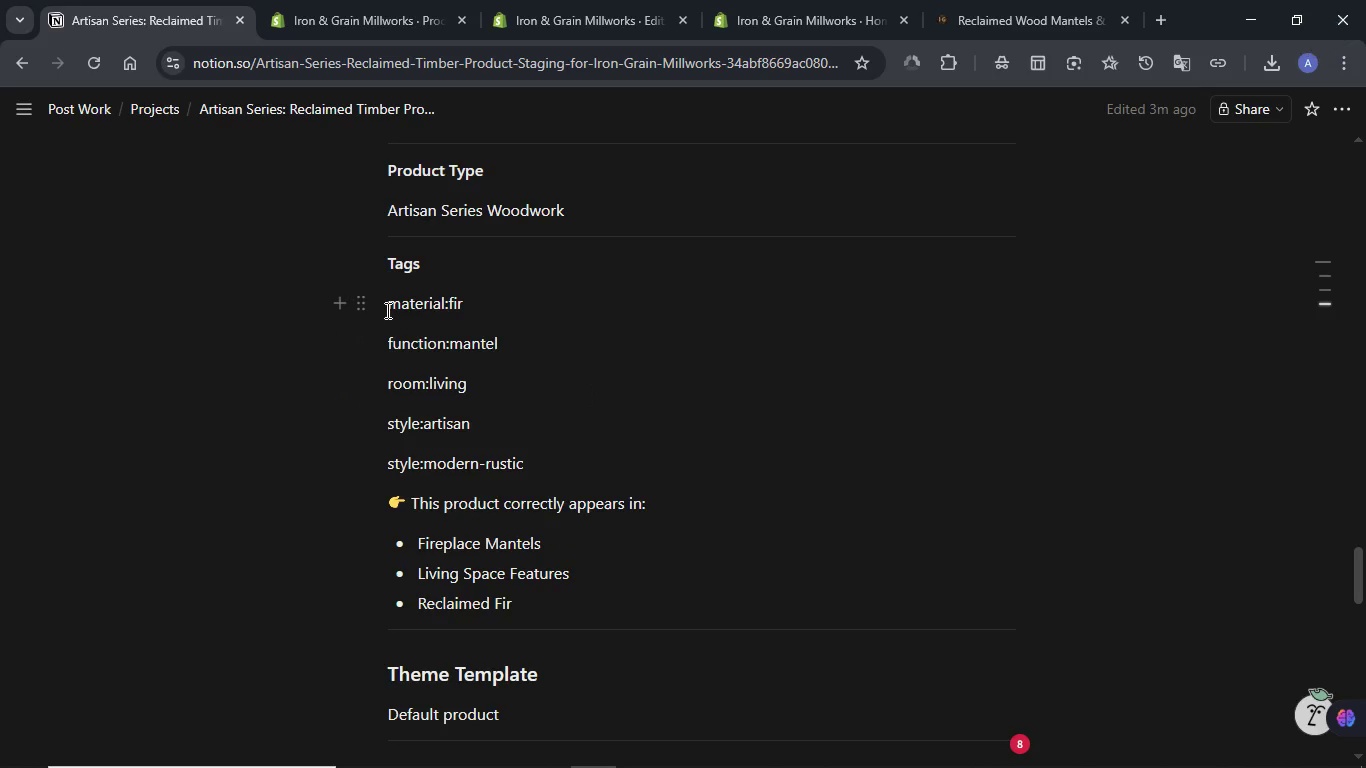 
key(Shift+ArrowDown)
 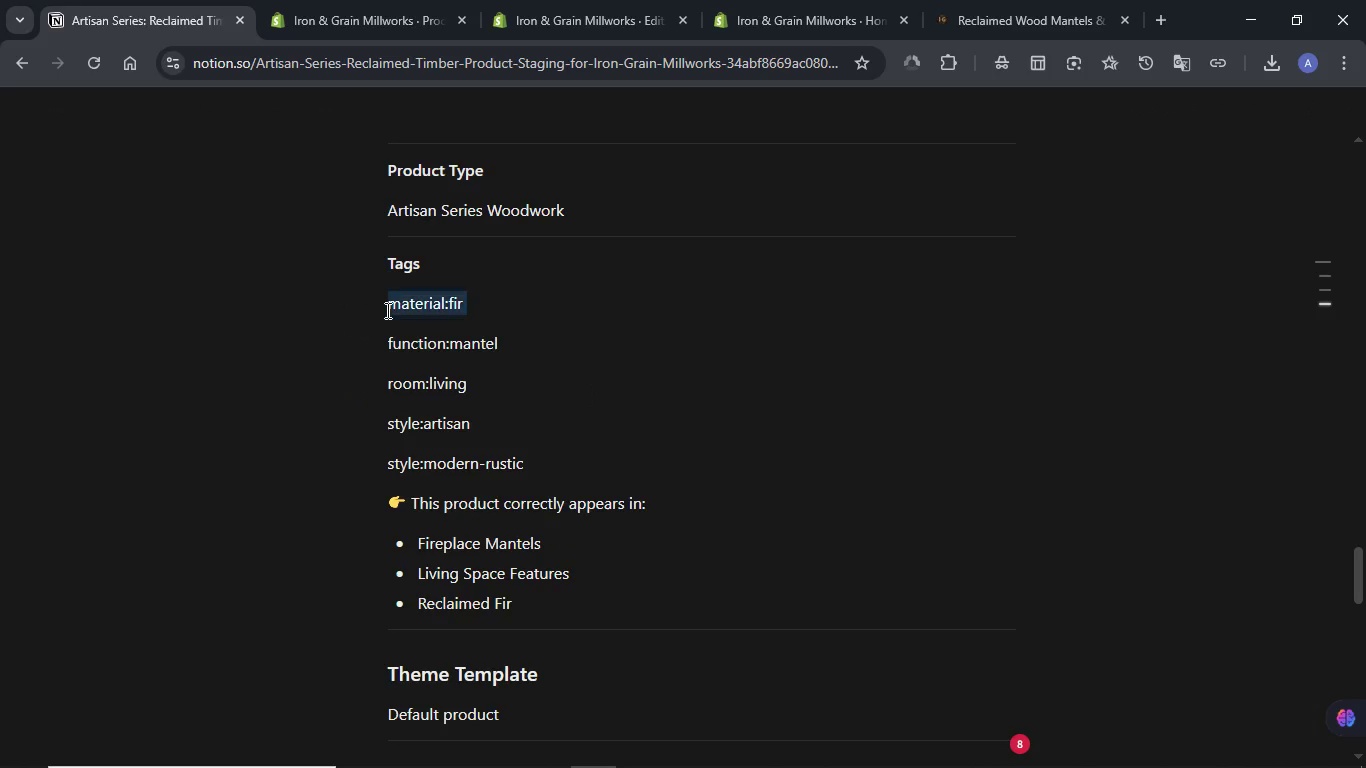 
key(Shift+ArrowDown)
 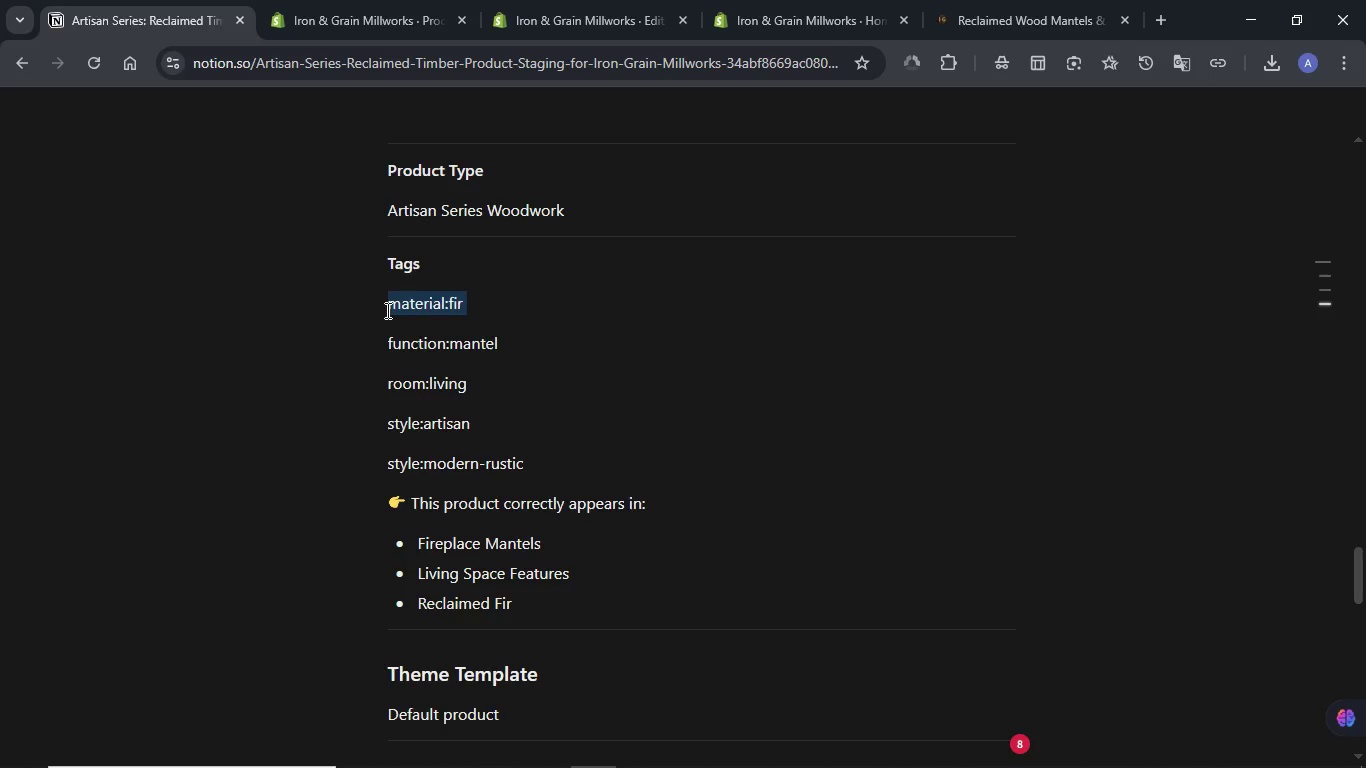 
key(Shift+ArrowDown)
 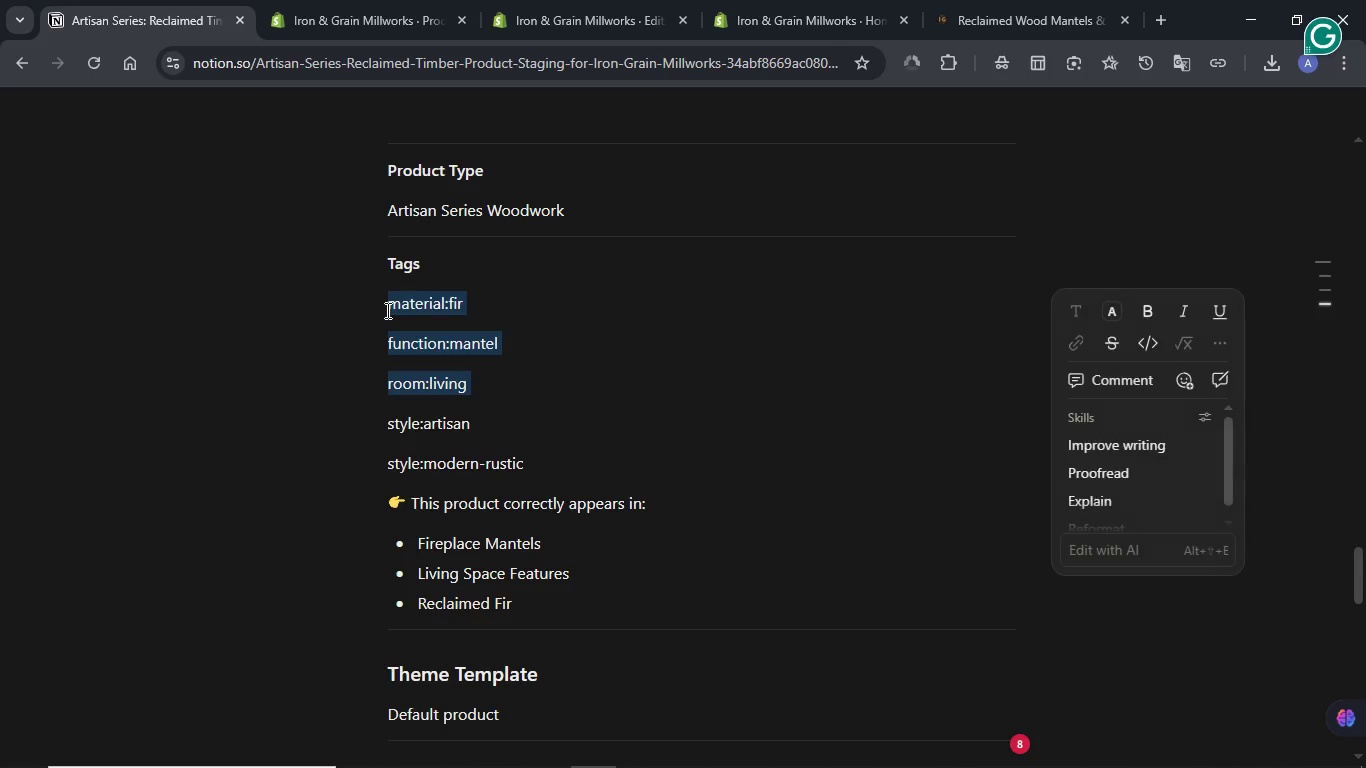 
key(Shift+ArrowDown)
 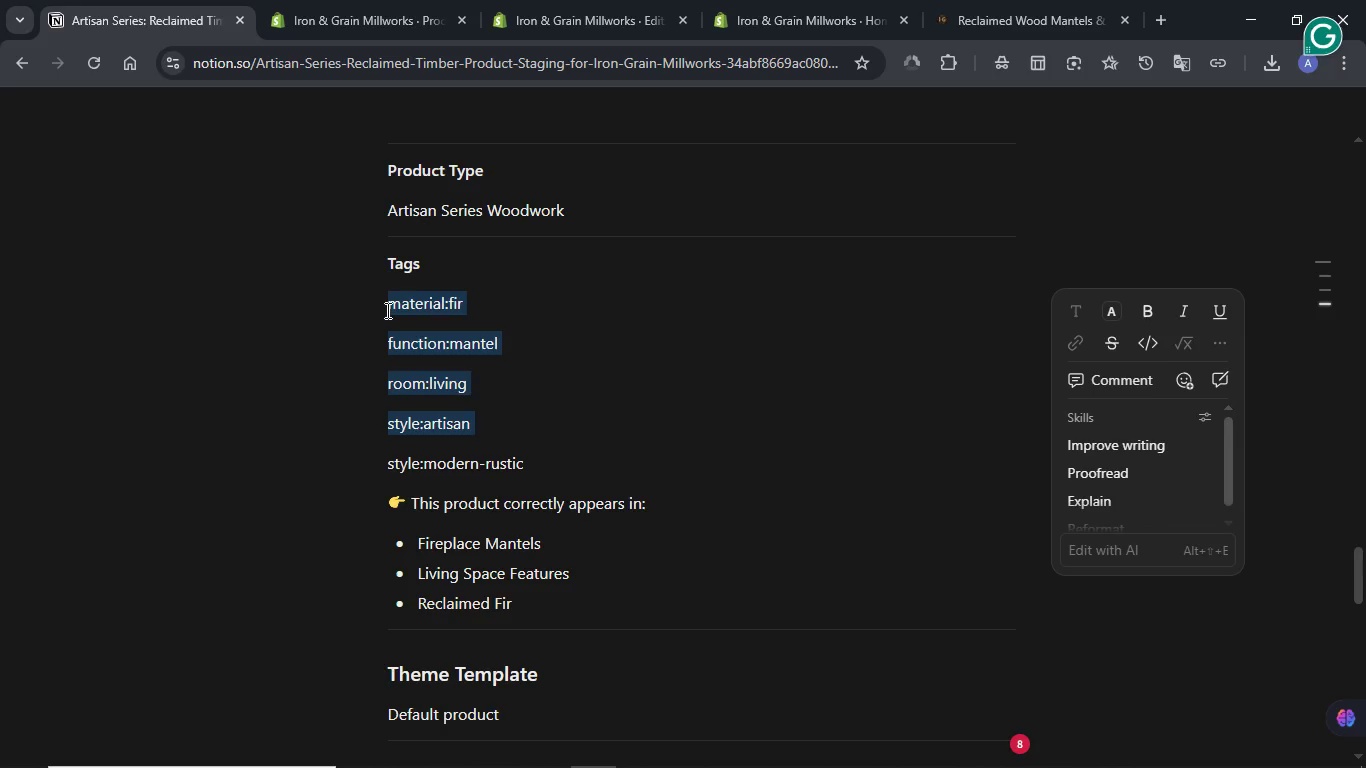 
key(Shift+ArrowDown)
 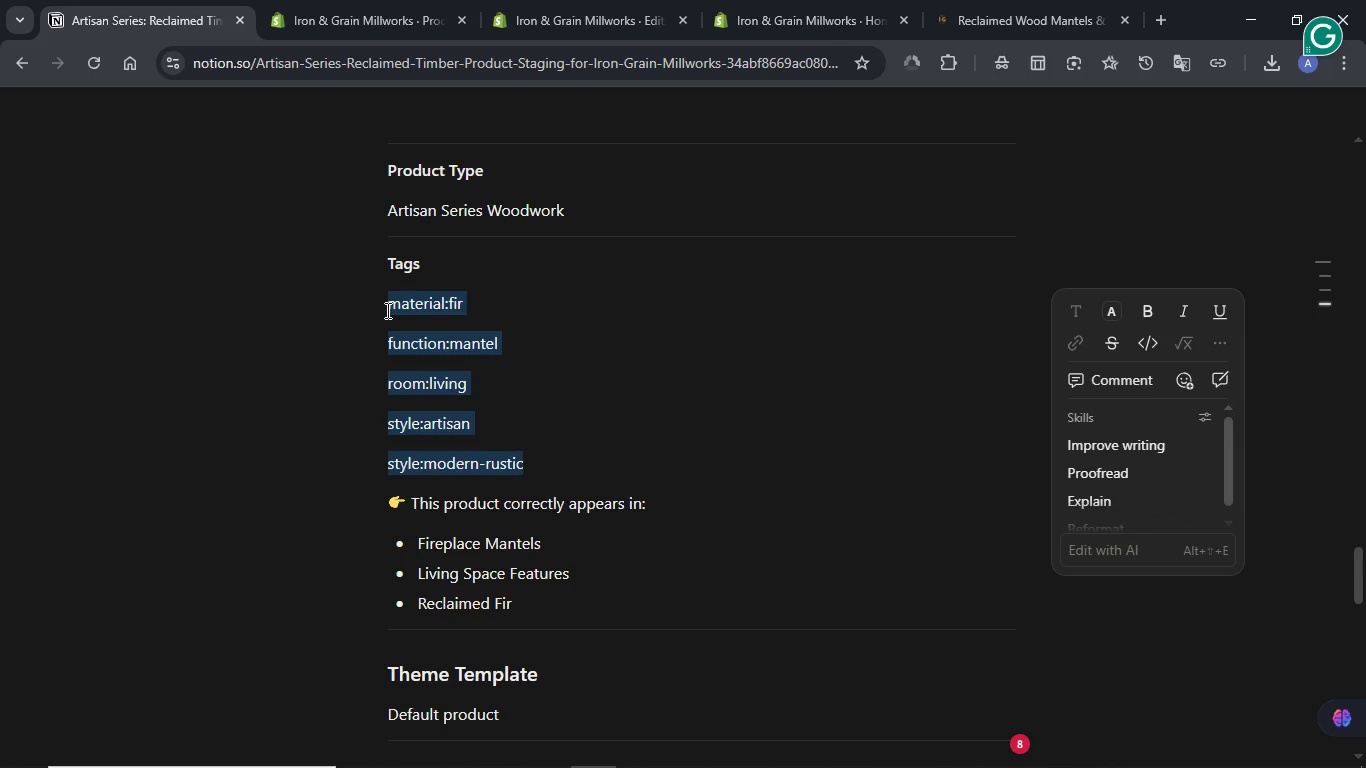 
key(Control+C)
 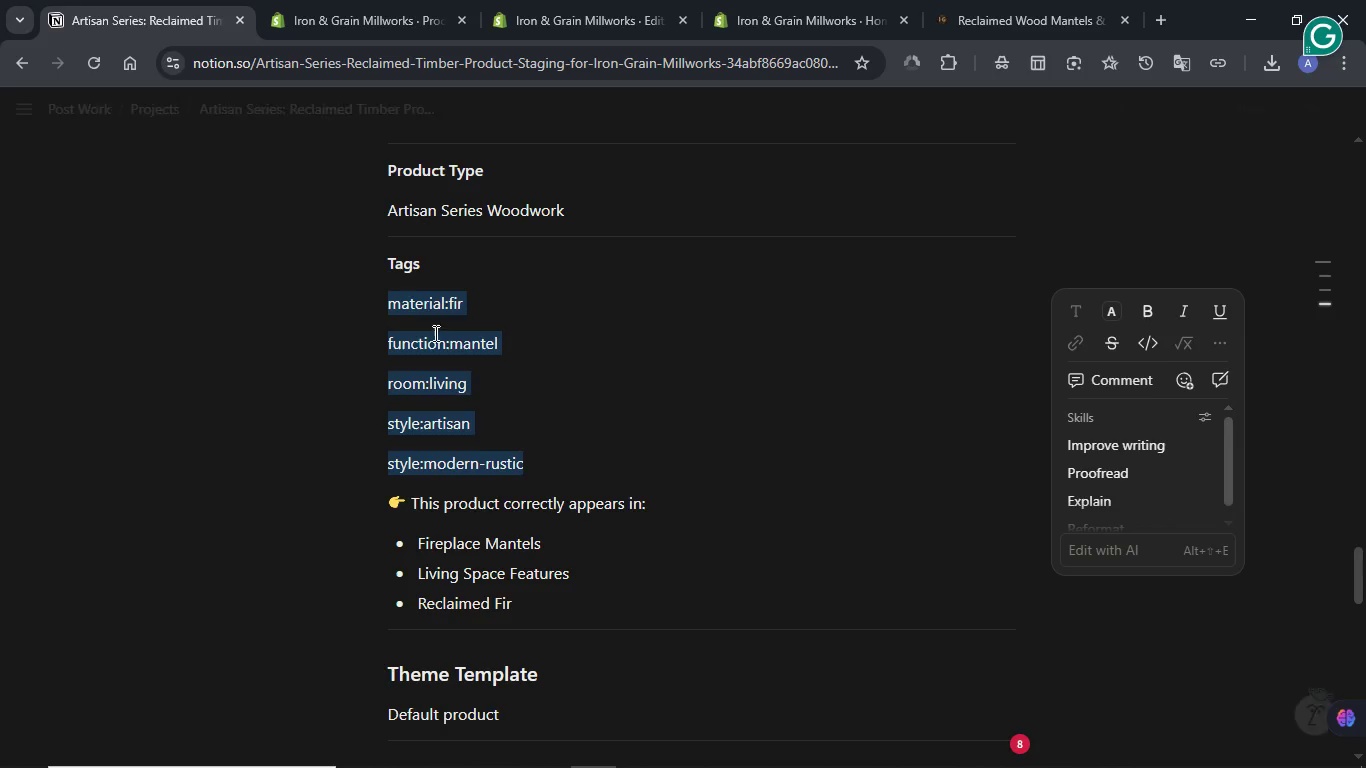 
scroll: coordinate [454, 345], scroll_direction: down, amount: 5.0
 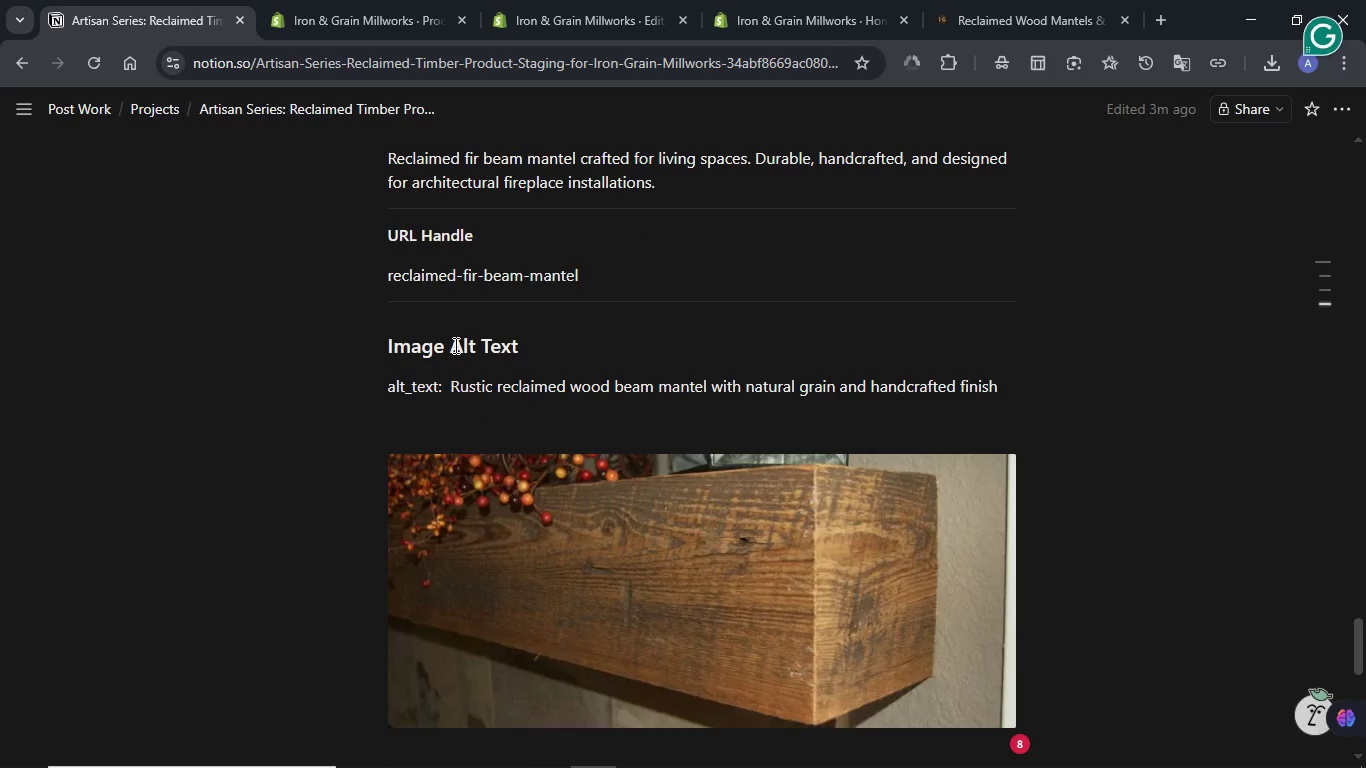 
scroll: coordinate [454, 263], scroll_direction: up, amount: 3.0
 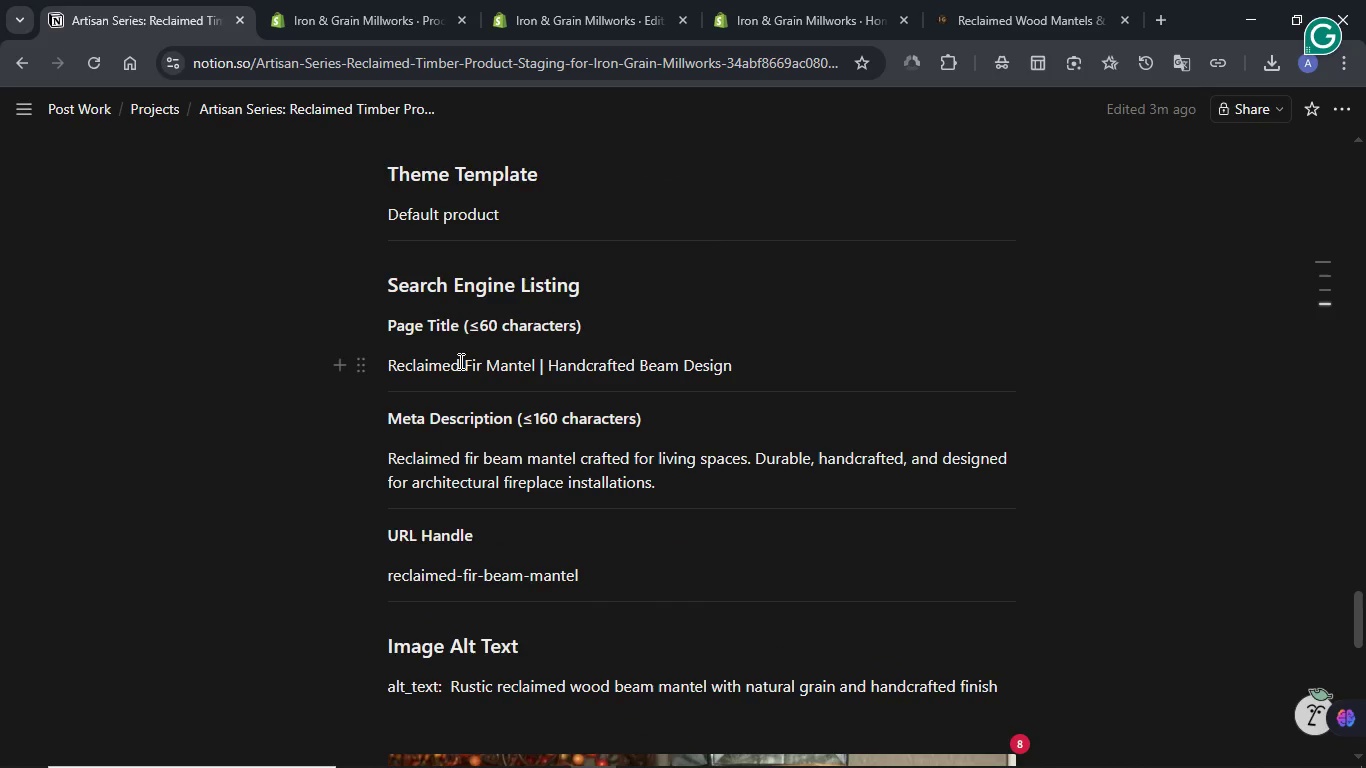 
double_click([459, 361])
 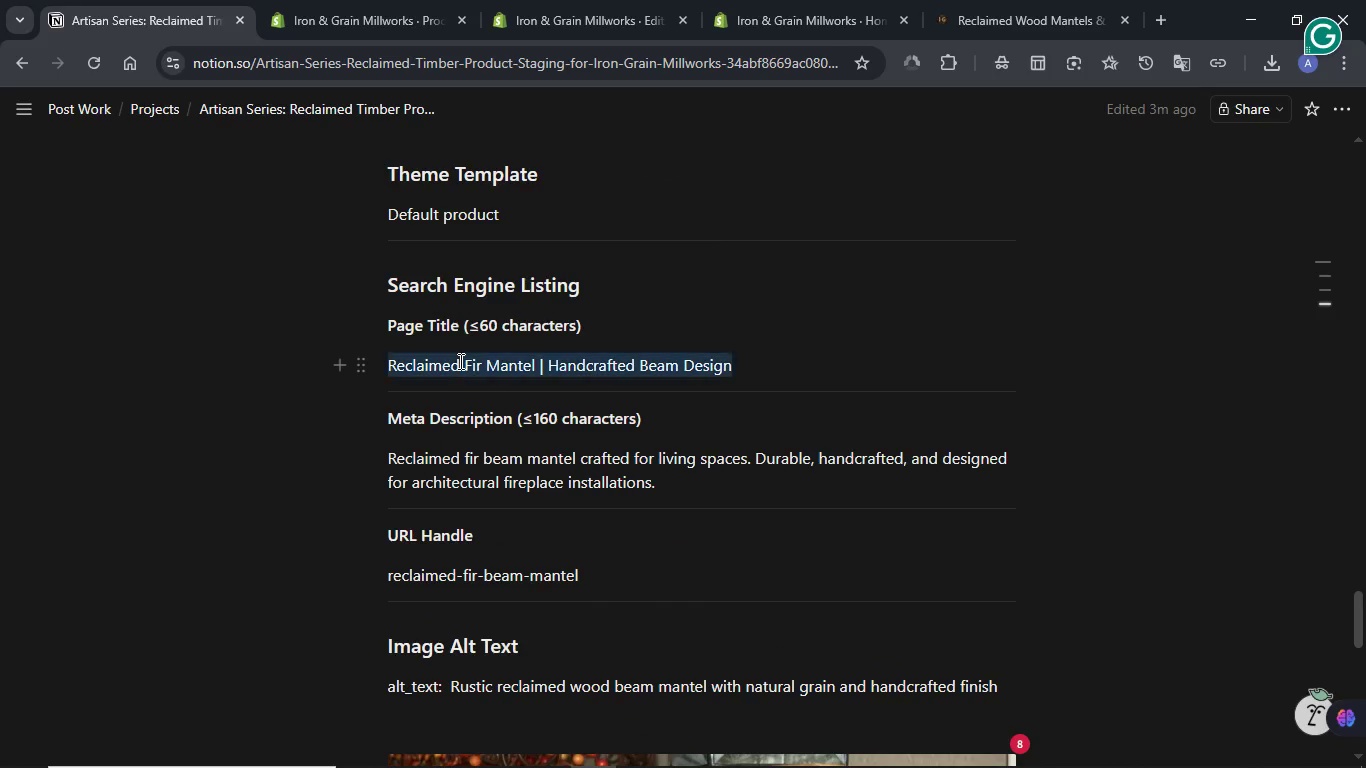 
triple_click([459, 361])
 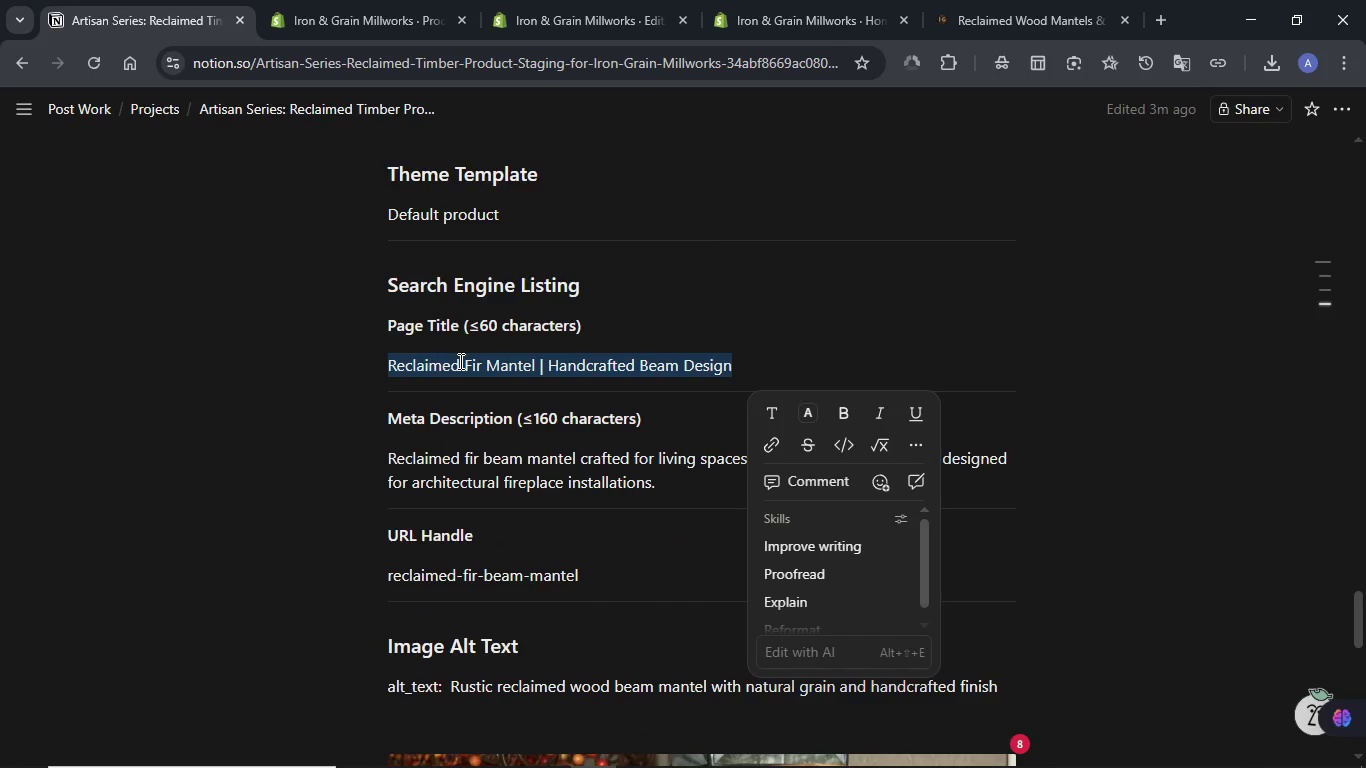 
key(Control+C)
 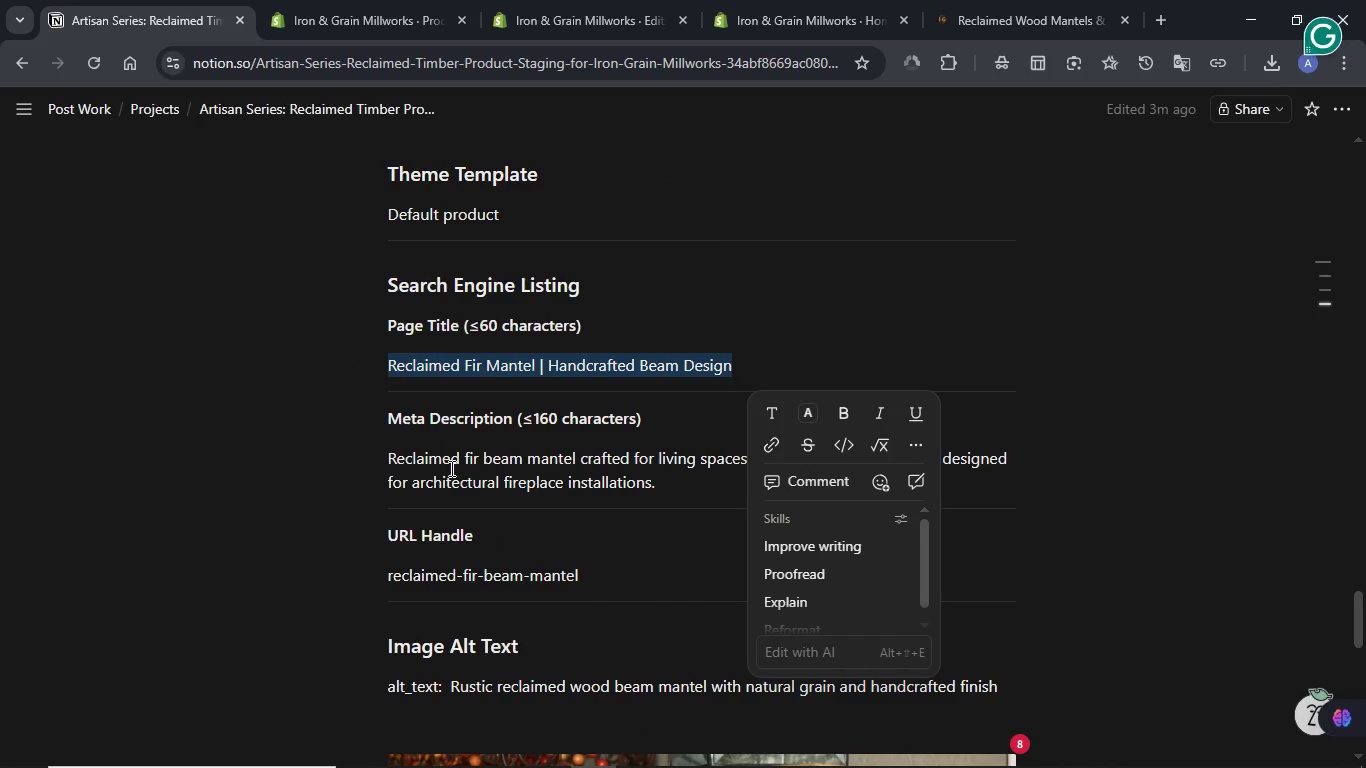 
left_click([450, 468])
 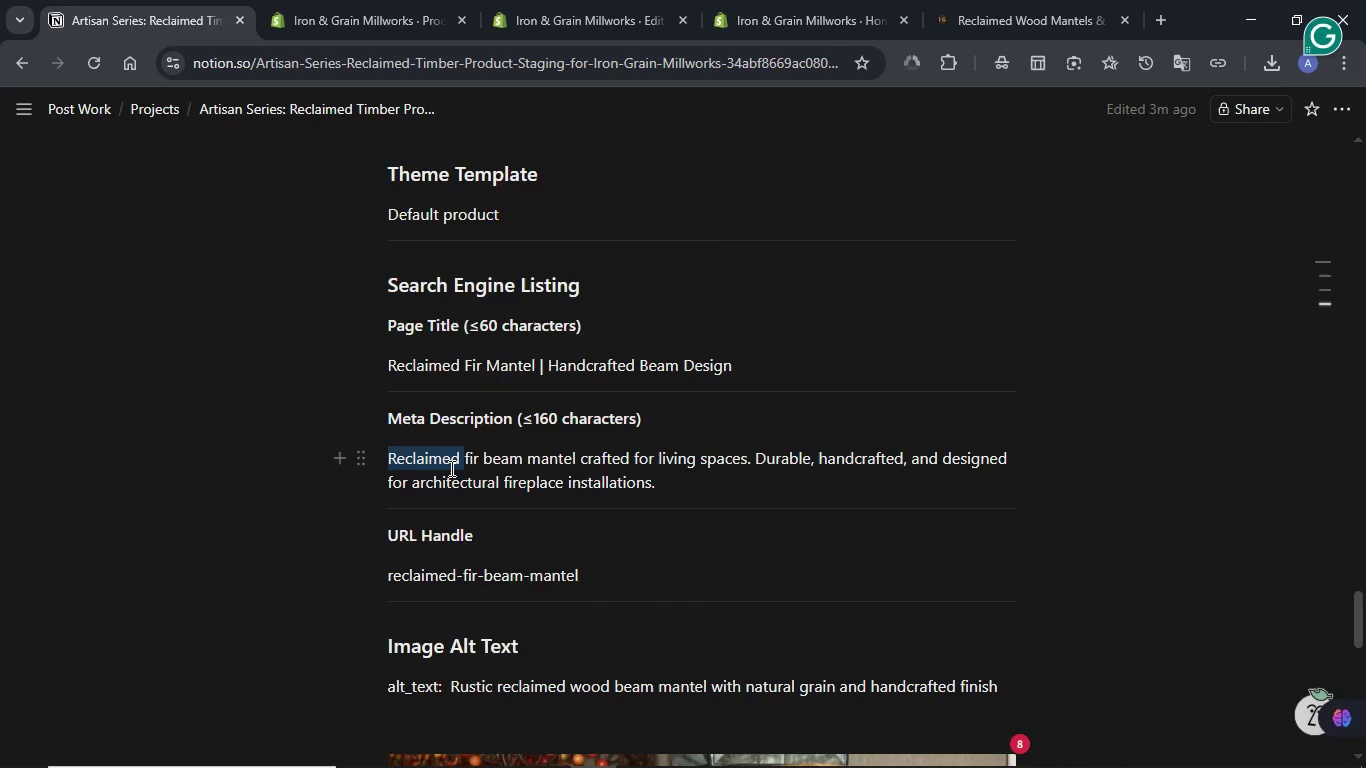 
double_click([450, 468])
 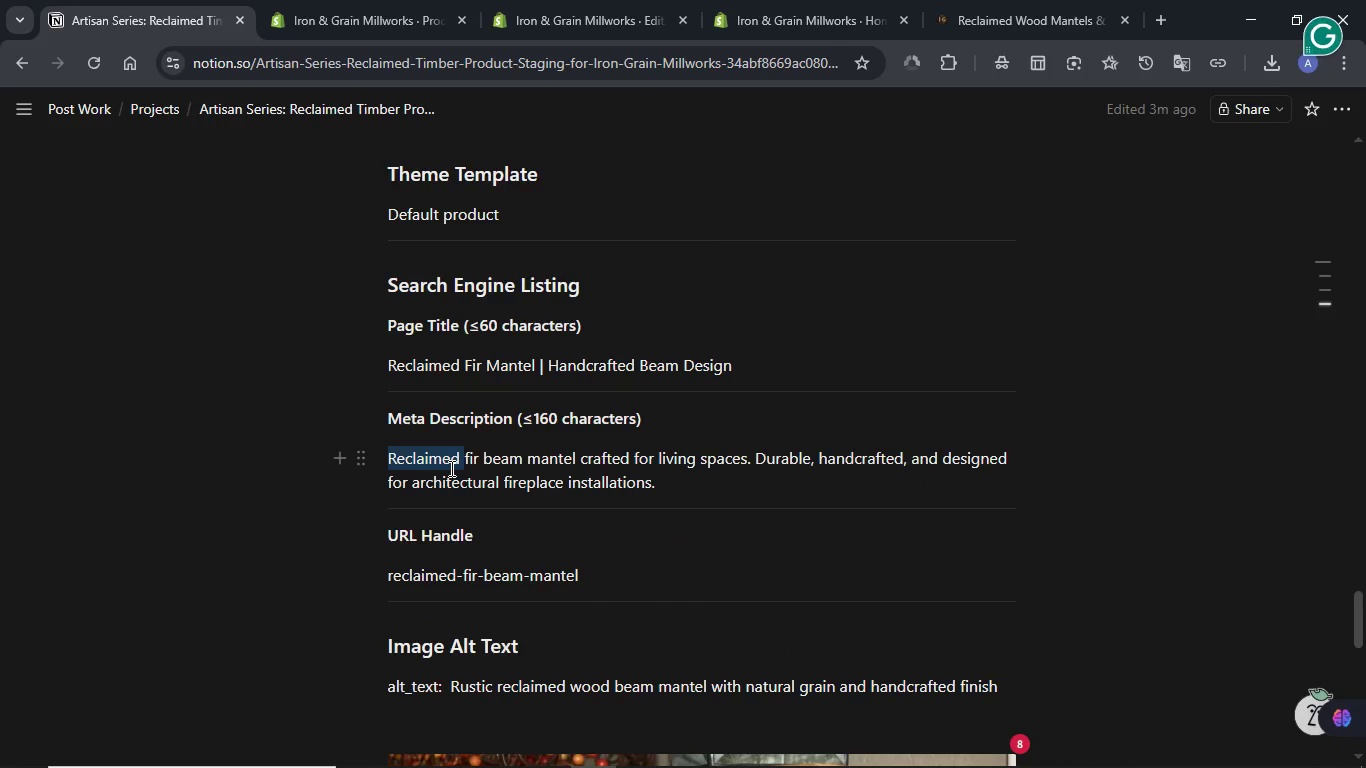 
left_click([450, 468])
 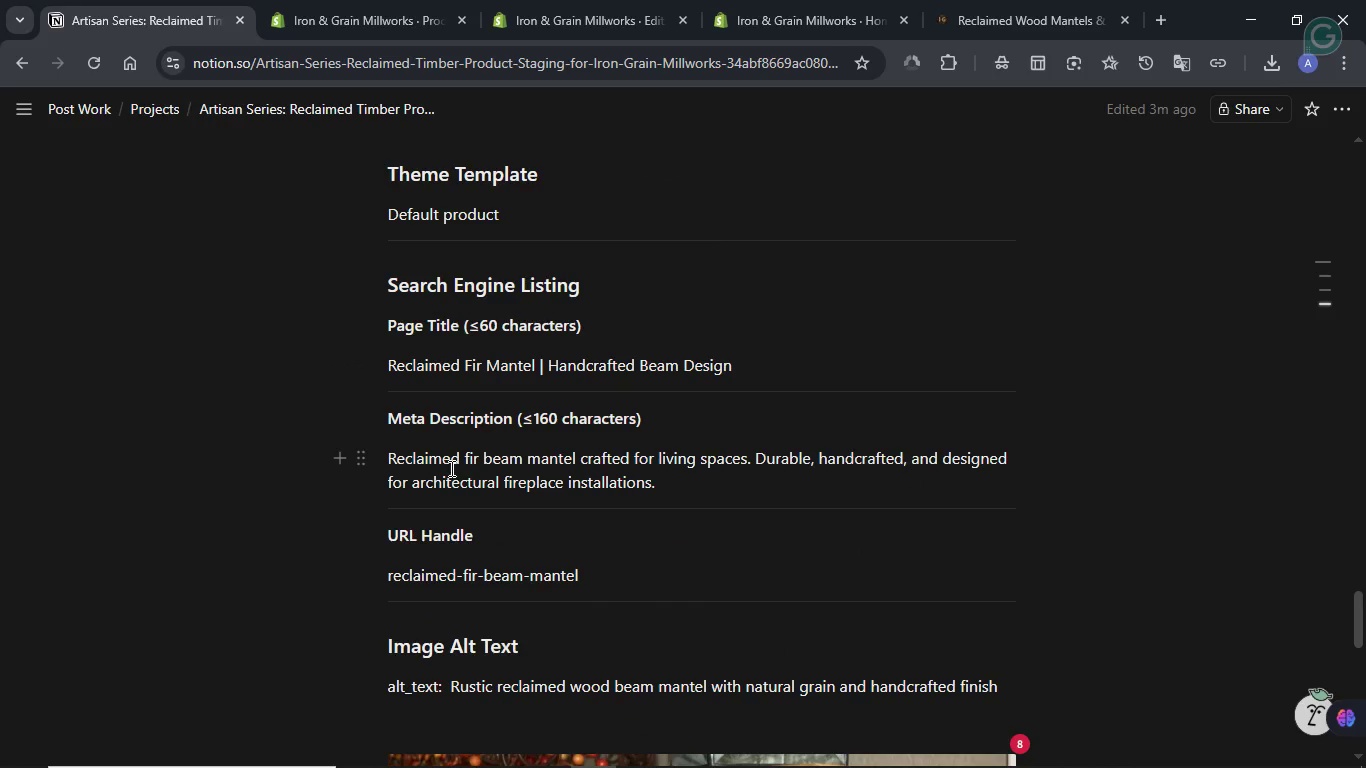 
double_click([450, 468])
 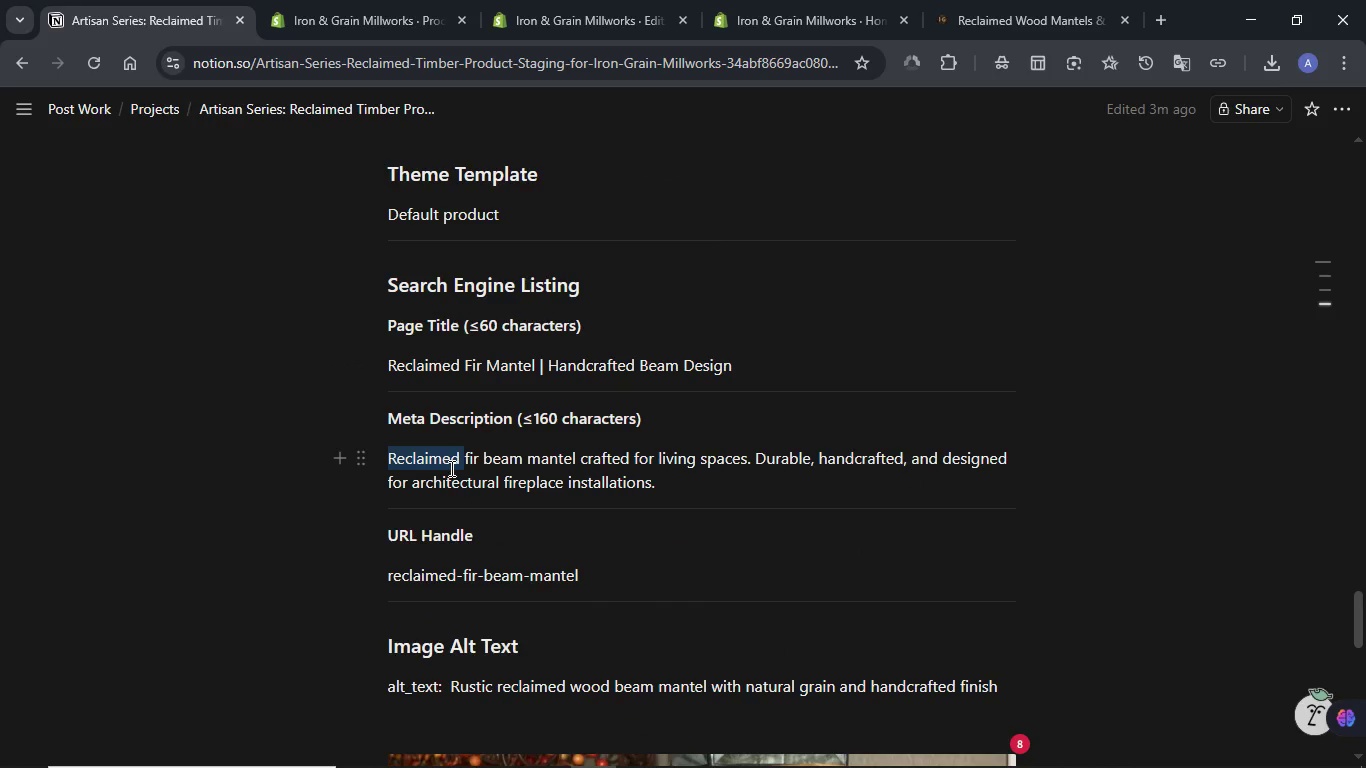 
triple_click([450, 468])
 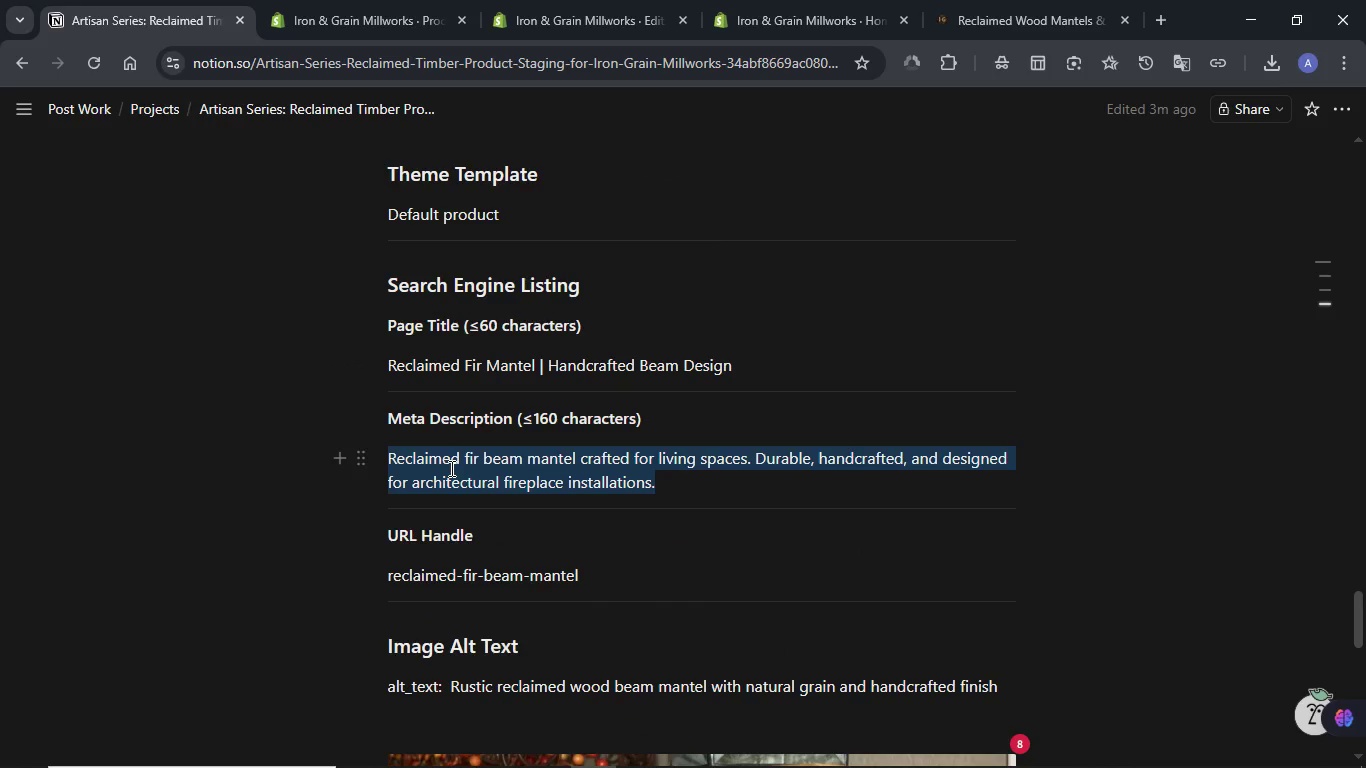 
key(Control+C)
 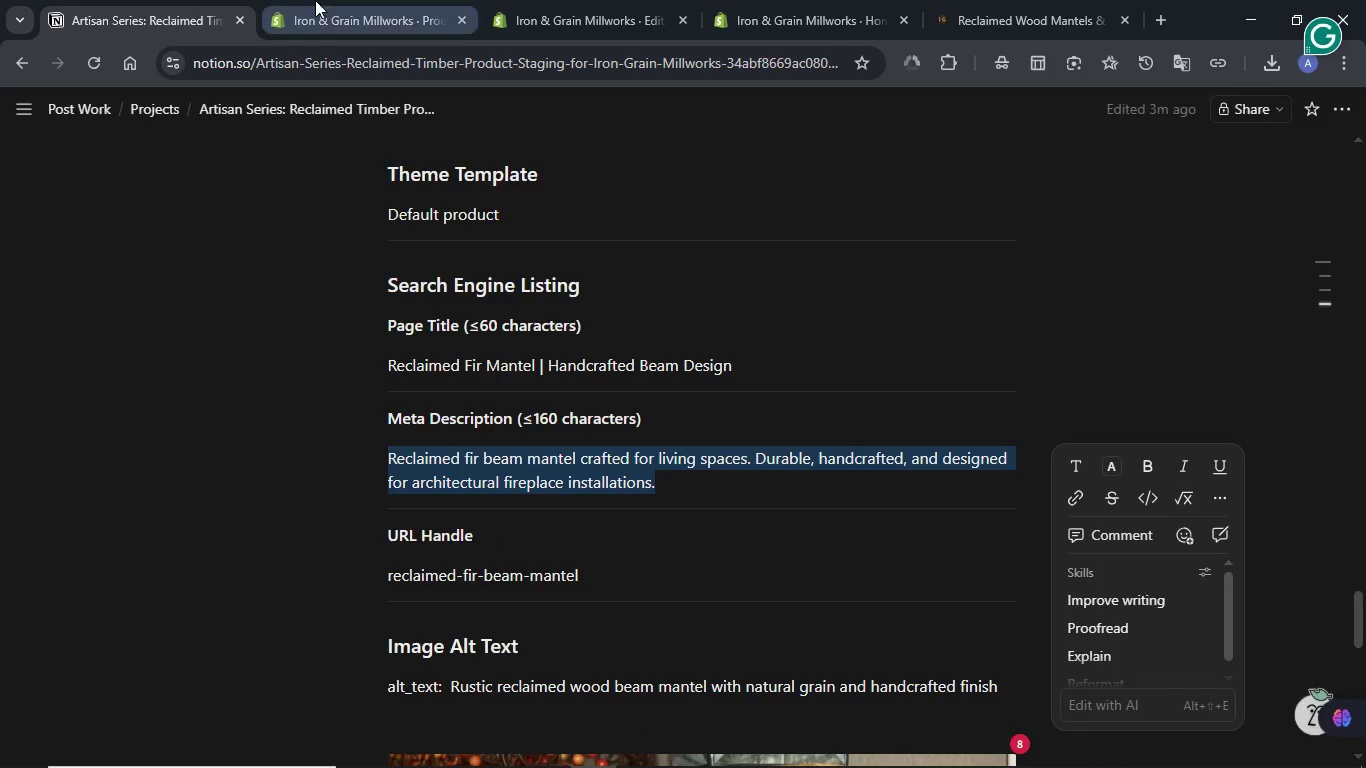 
left_click([315, 0])
 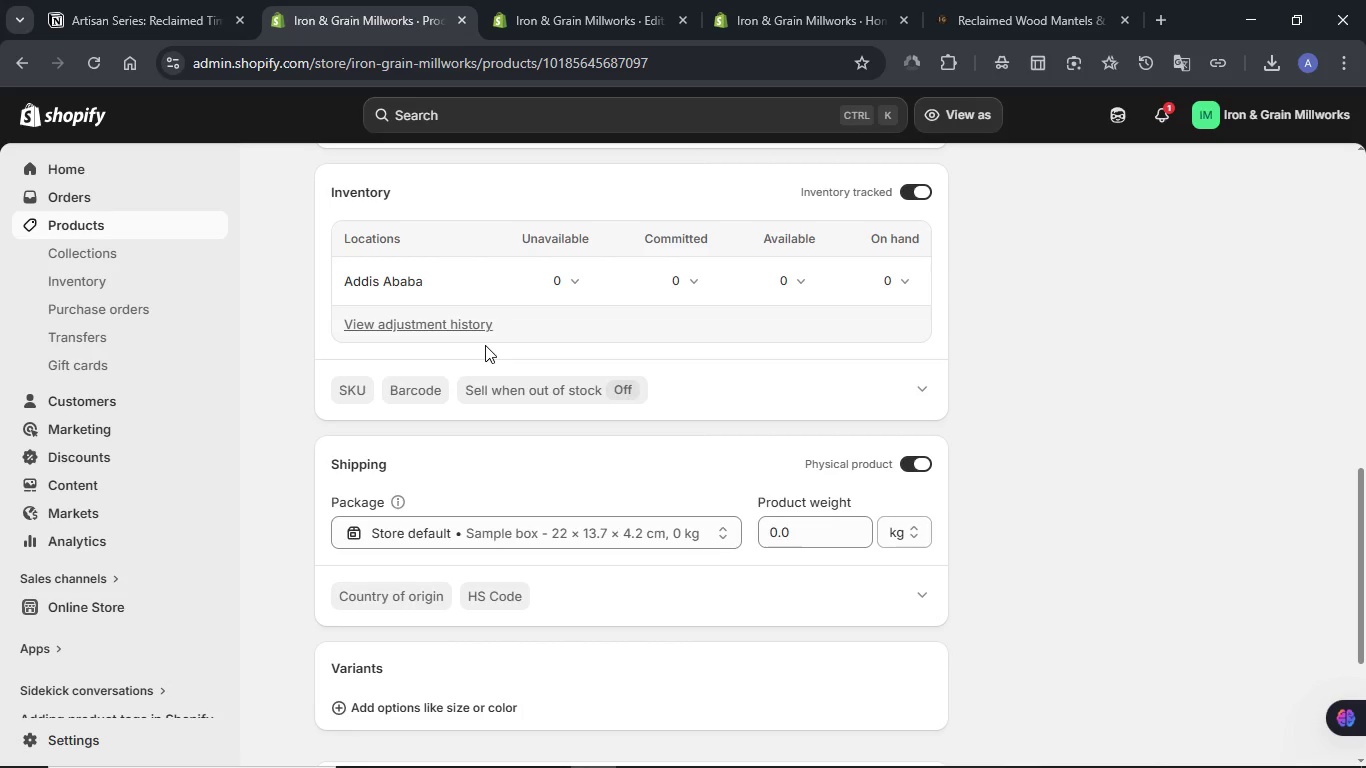 
scroll: coordinate [888, 374], scroll_direction: down, amount: 4.0
 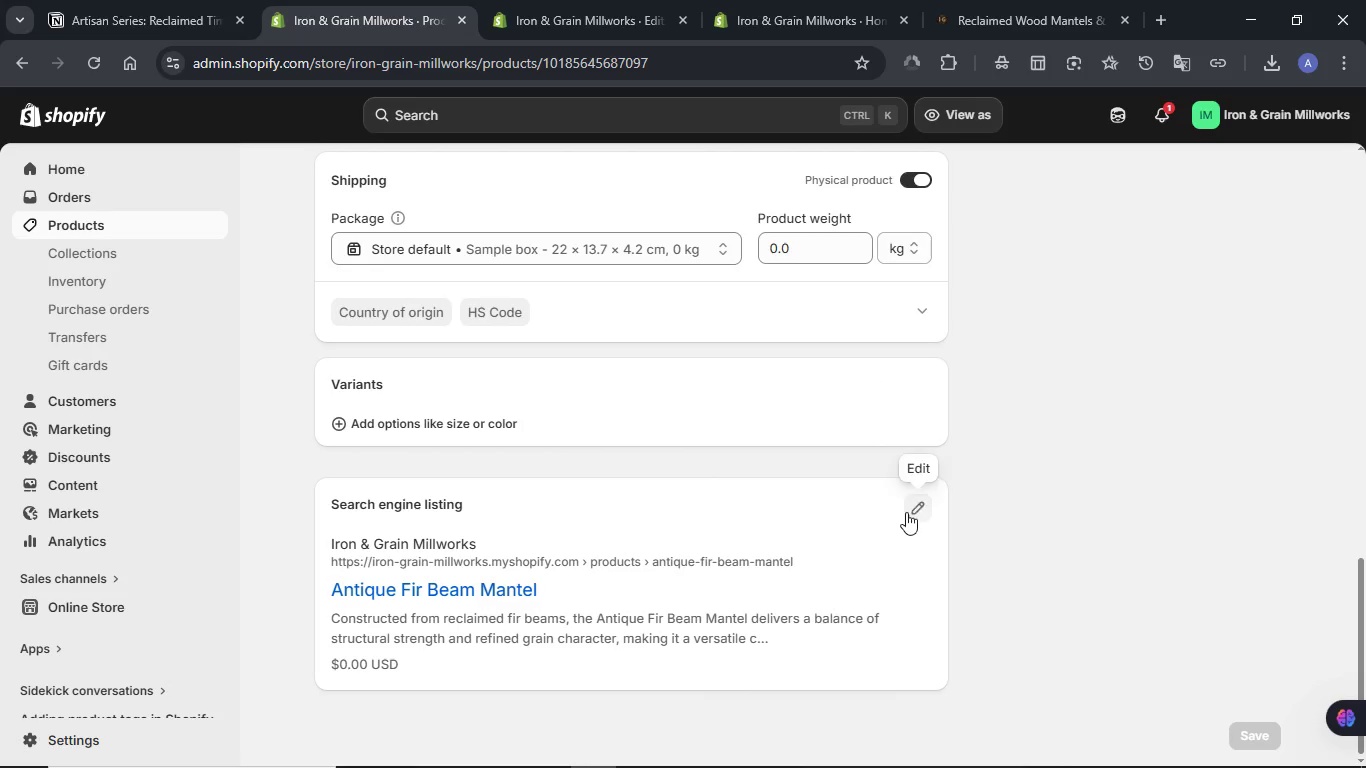 
left_click([909, 512])
 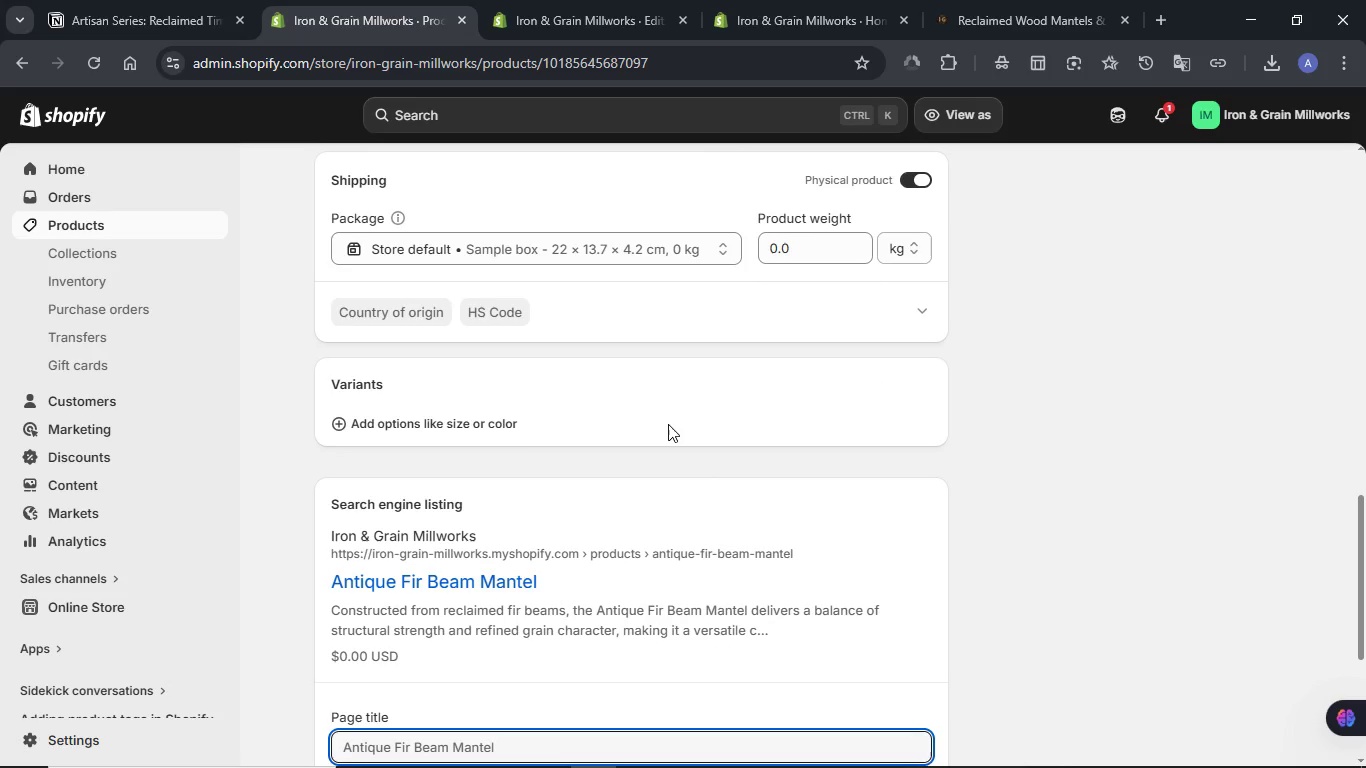 
scroll: coordinate [668, 424], scroll_direction: down, amount: 3.0
 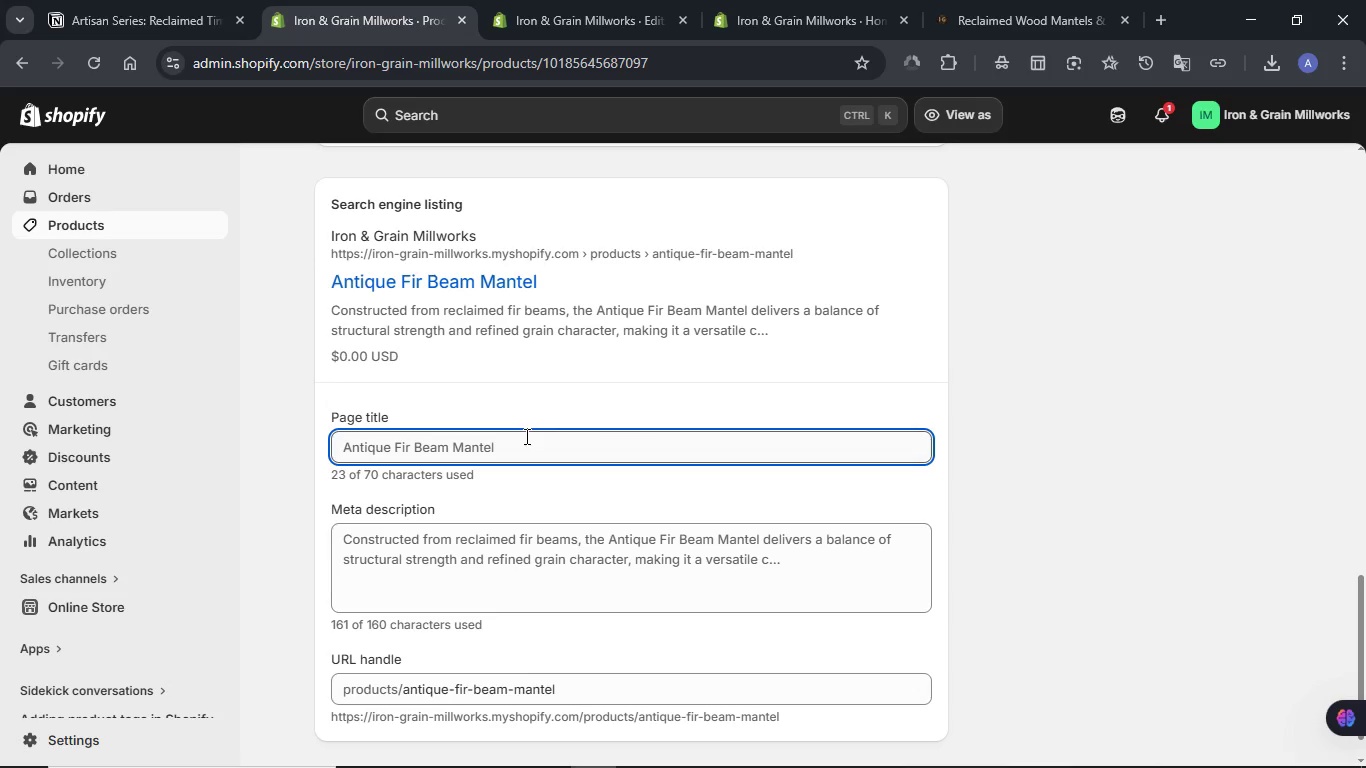 
left_click([525, 436])
 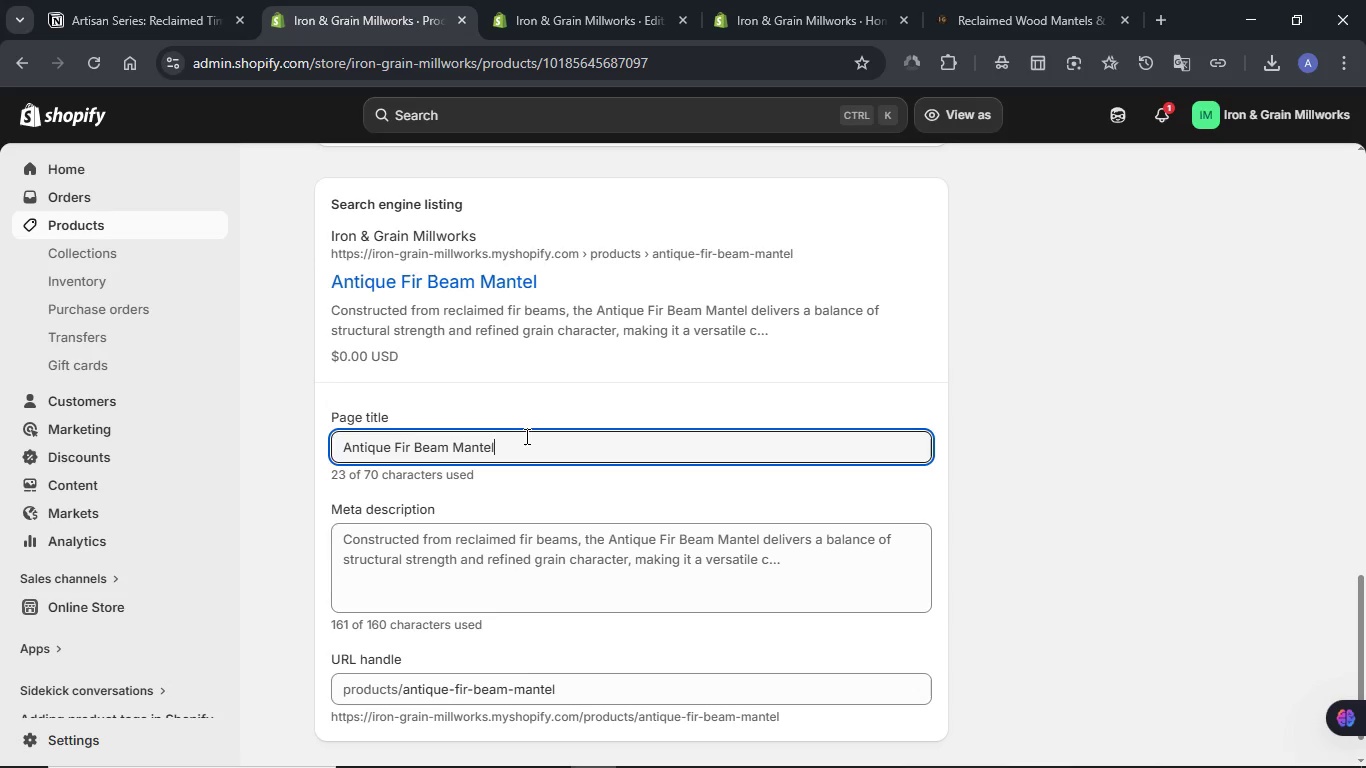 
key(Control+ControlLeft)
 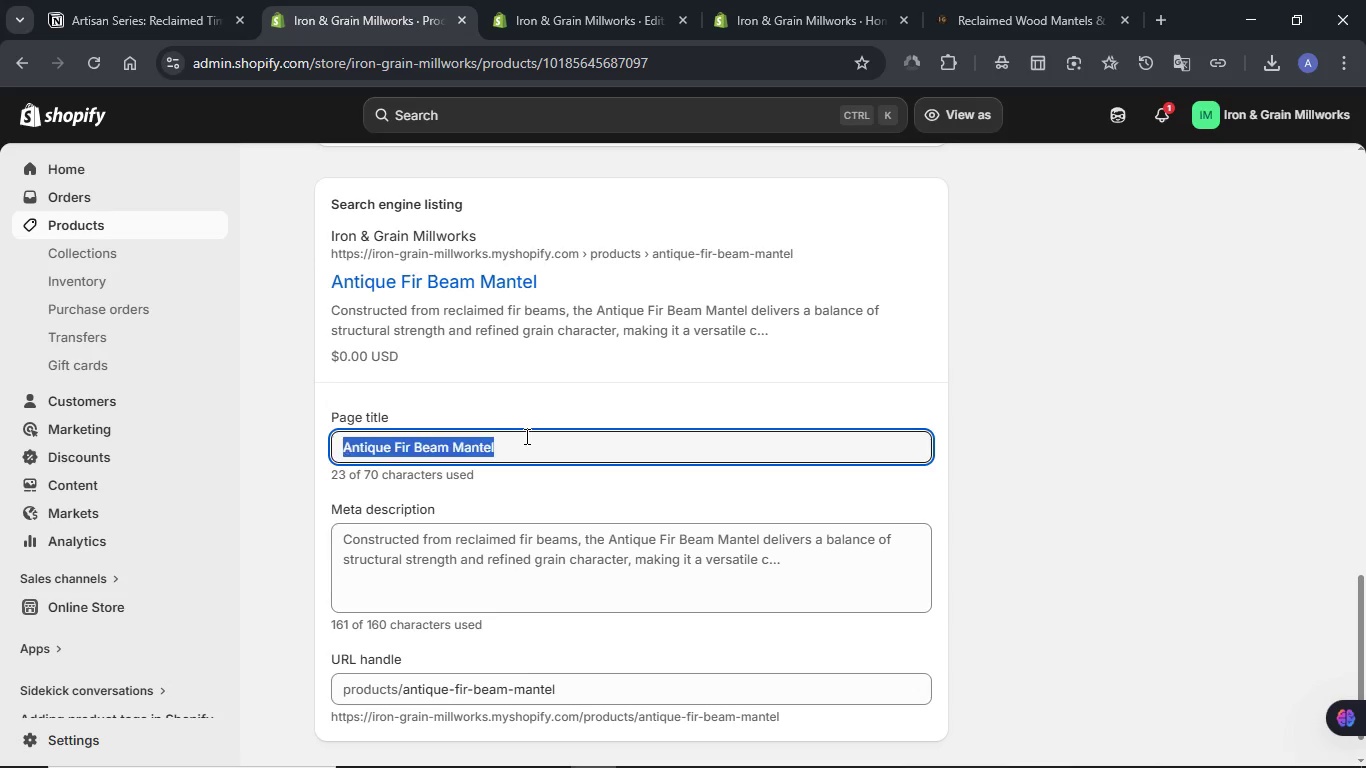 
key(Control+A)
 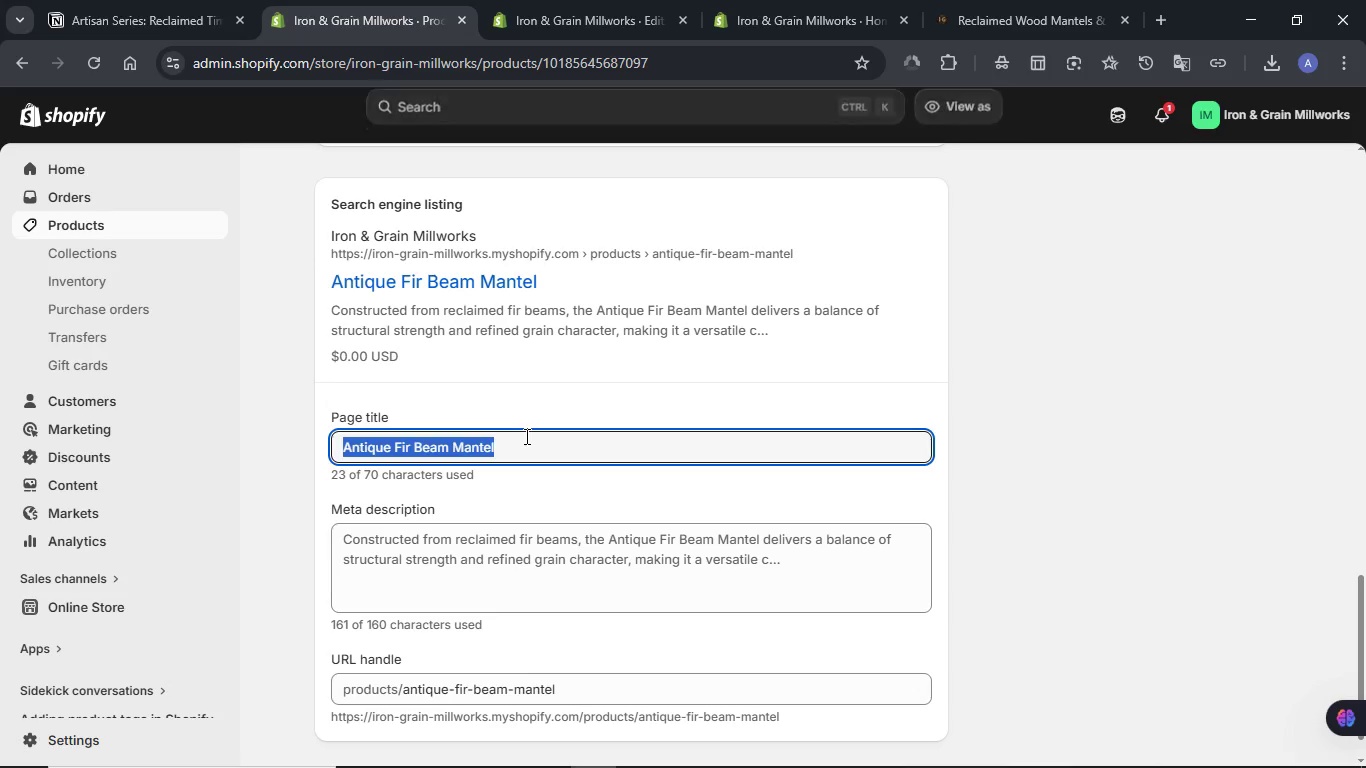 
key(Meta+V)
 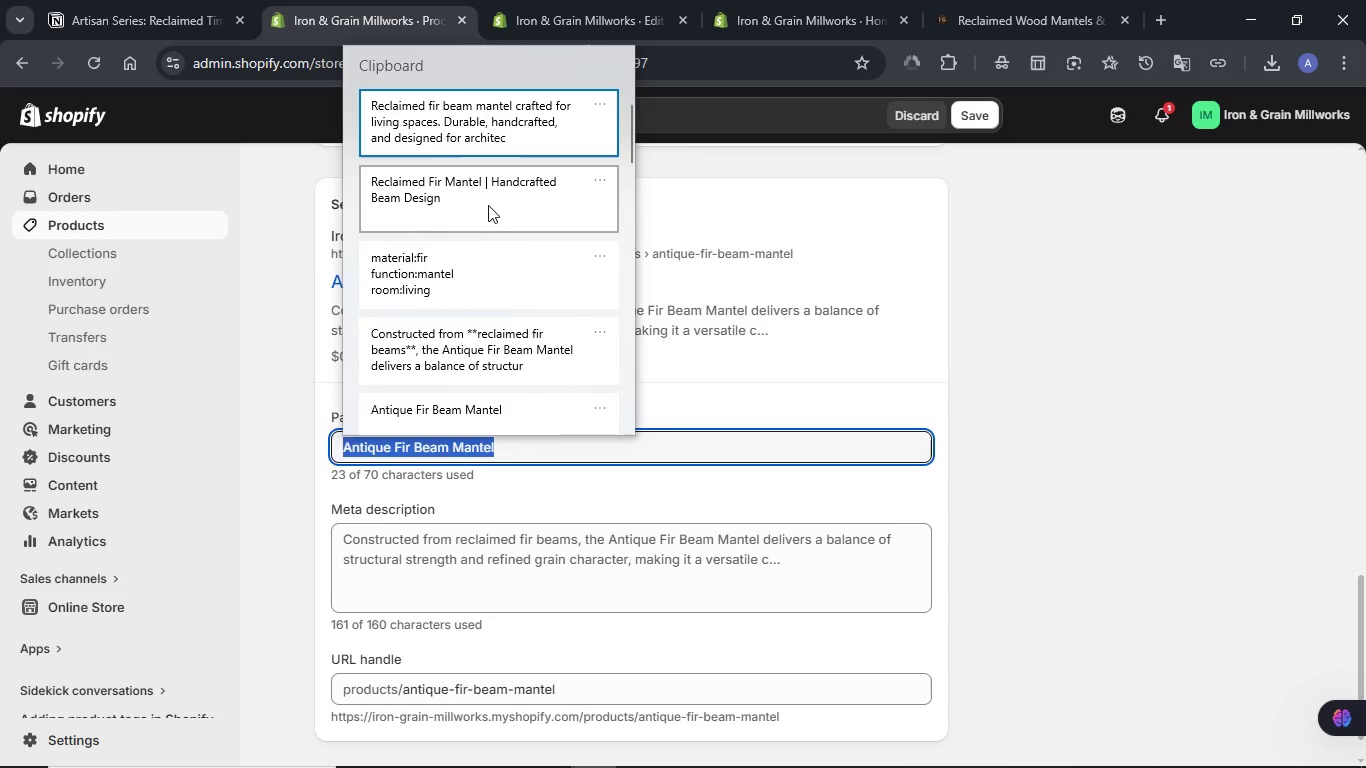 
left_click([488, 204])
 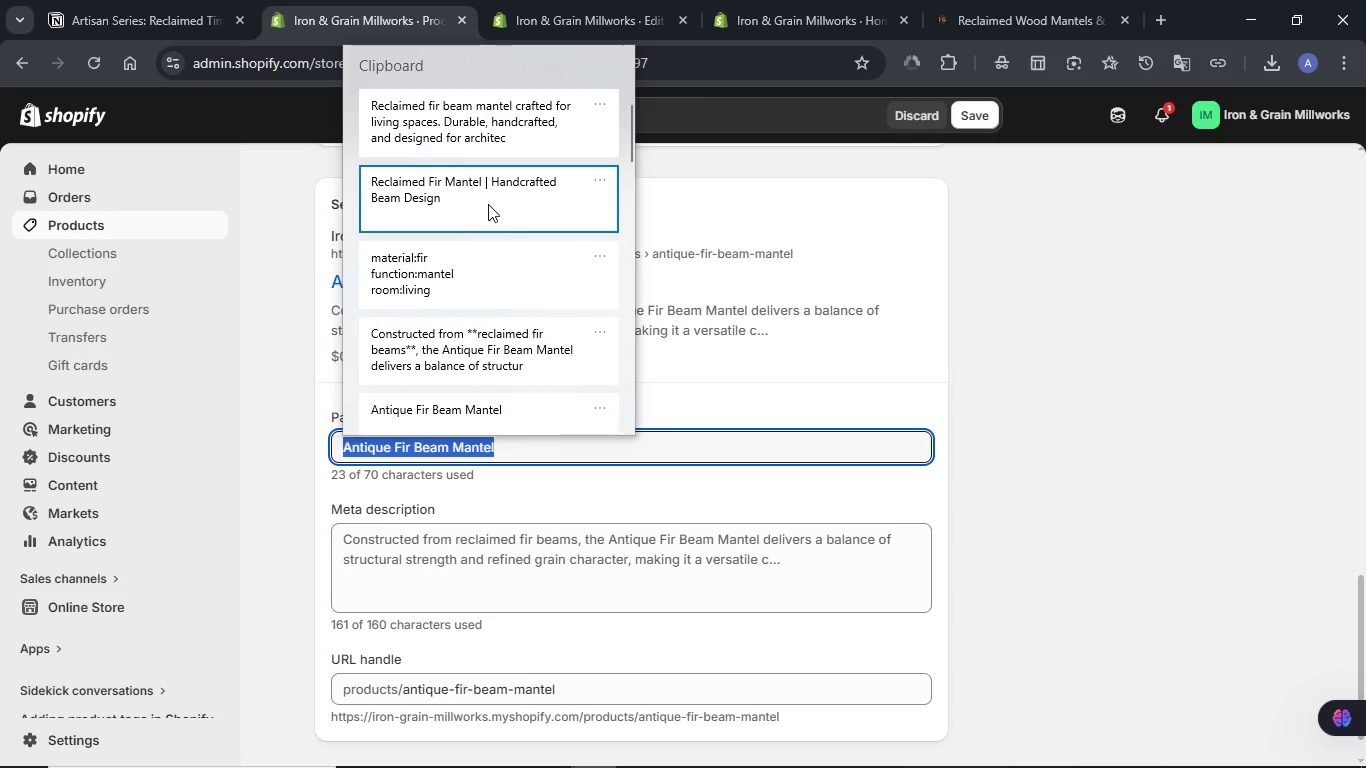 
key(Control+ControlLeft)
 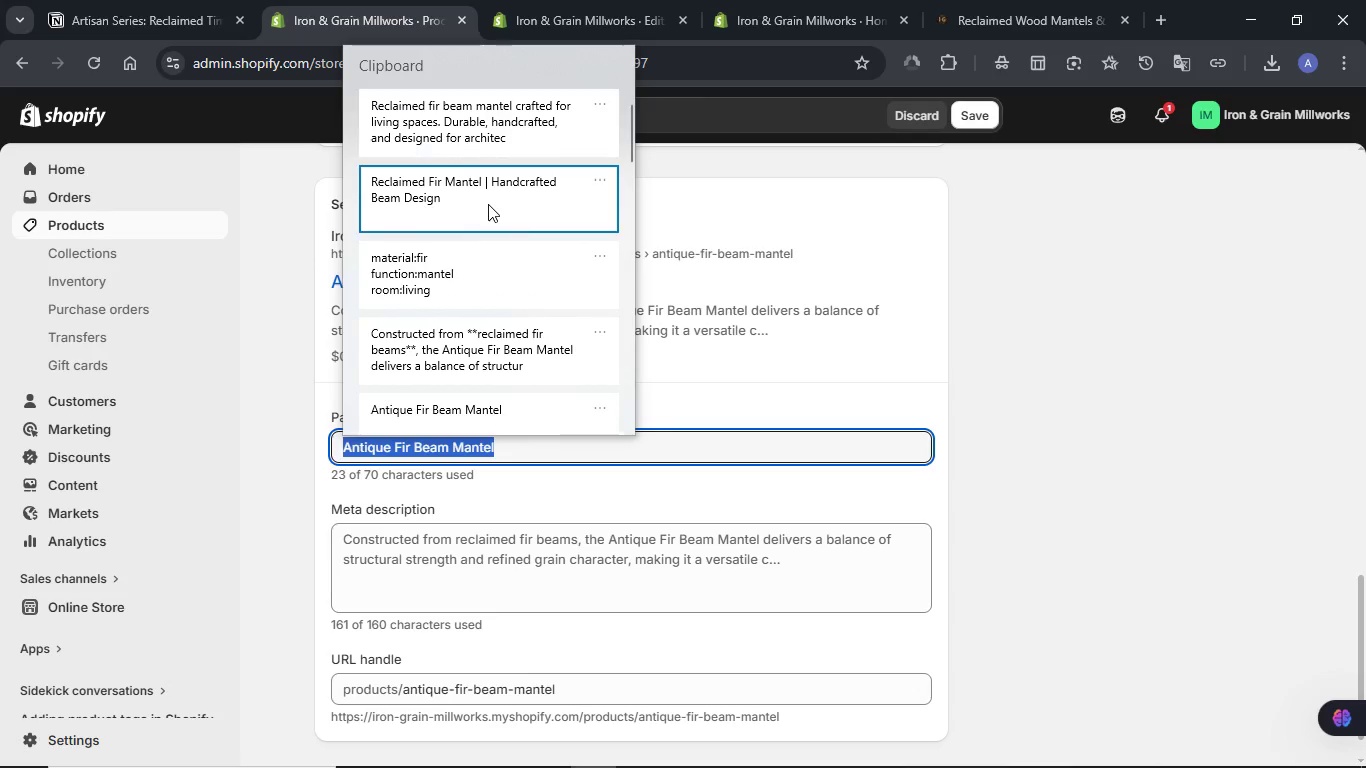 
hold_key(key=V, duration=3.06)
 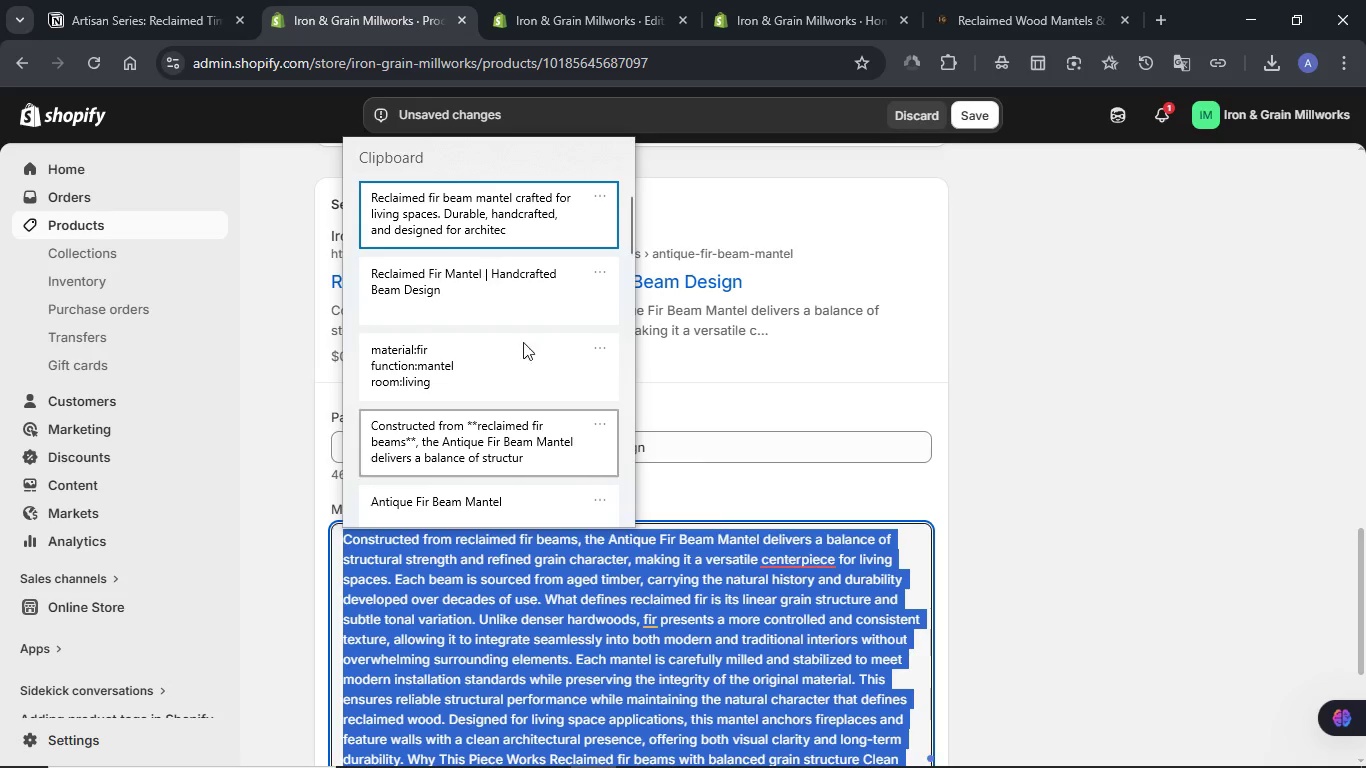 
left_click([657, 542])
 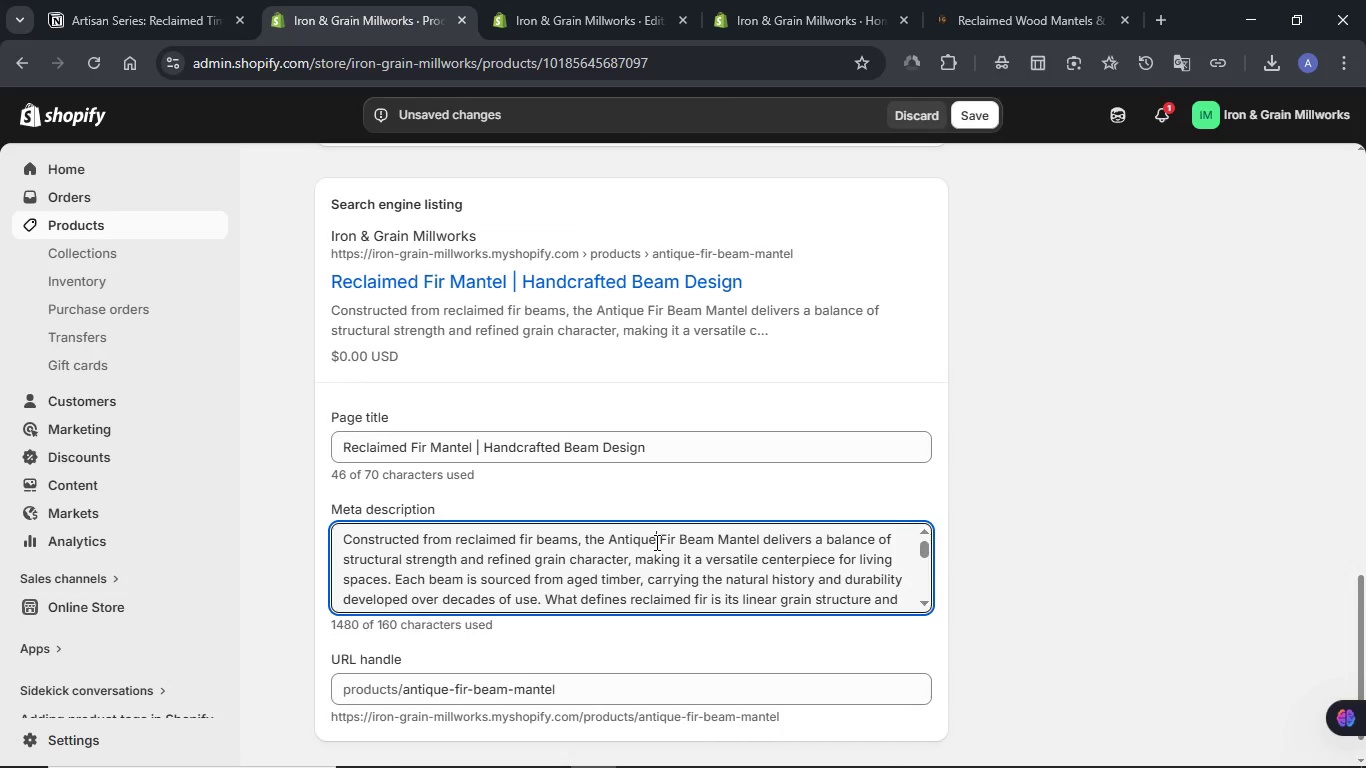 
key(Control+ControlLeft)
 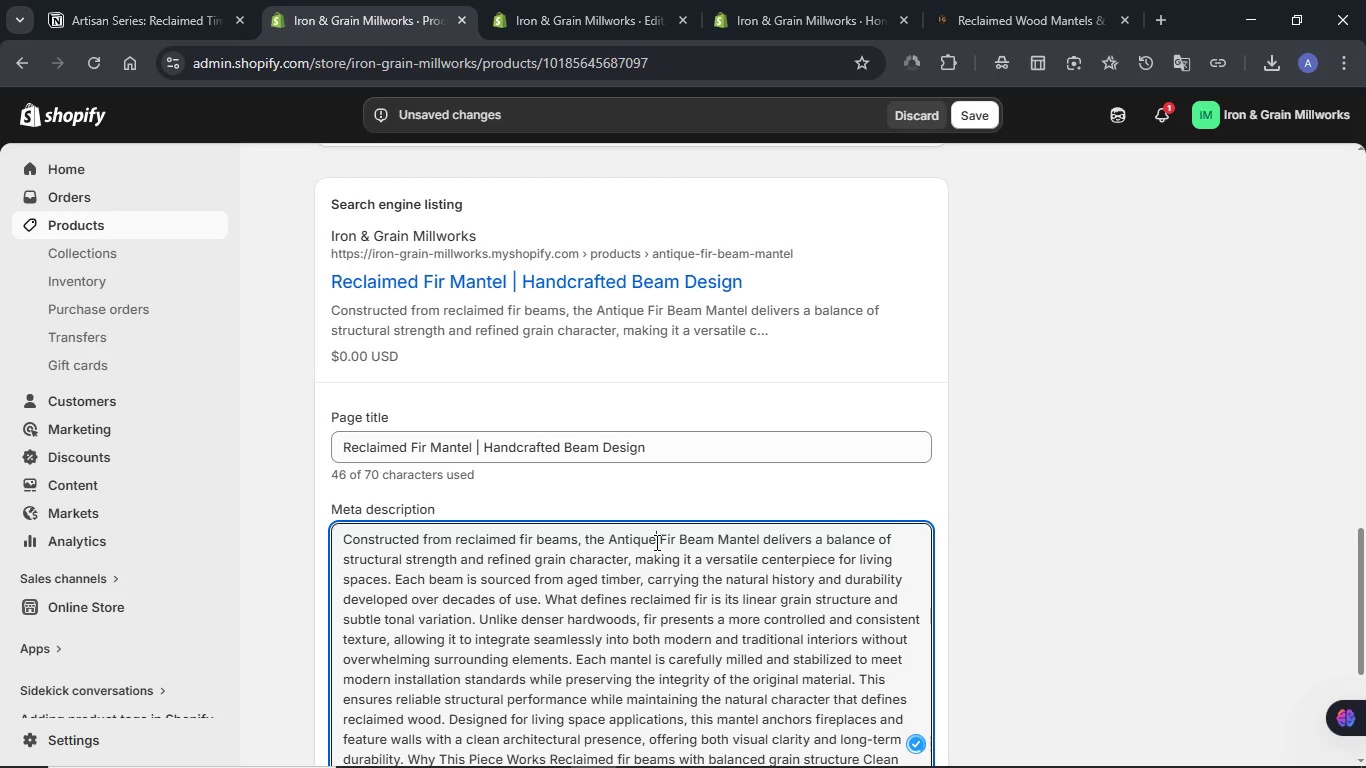 
key(Control+A)
 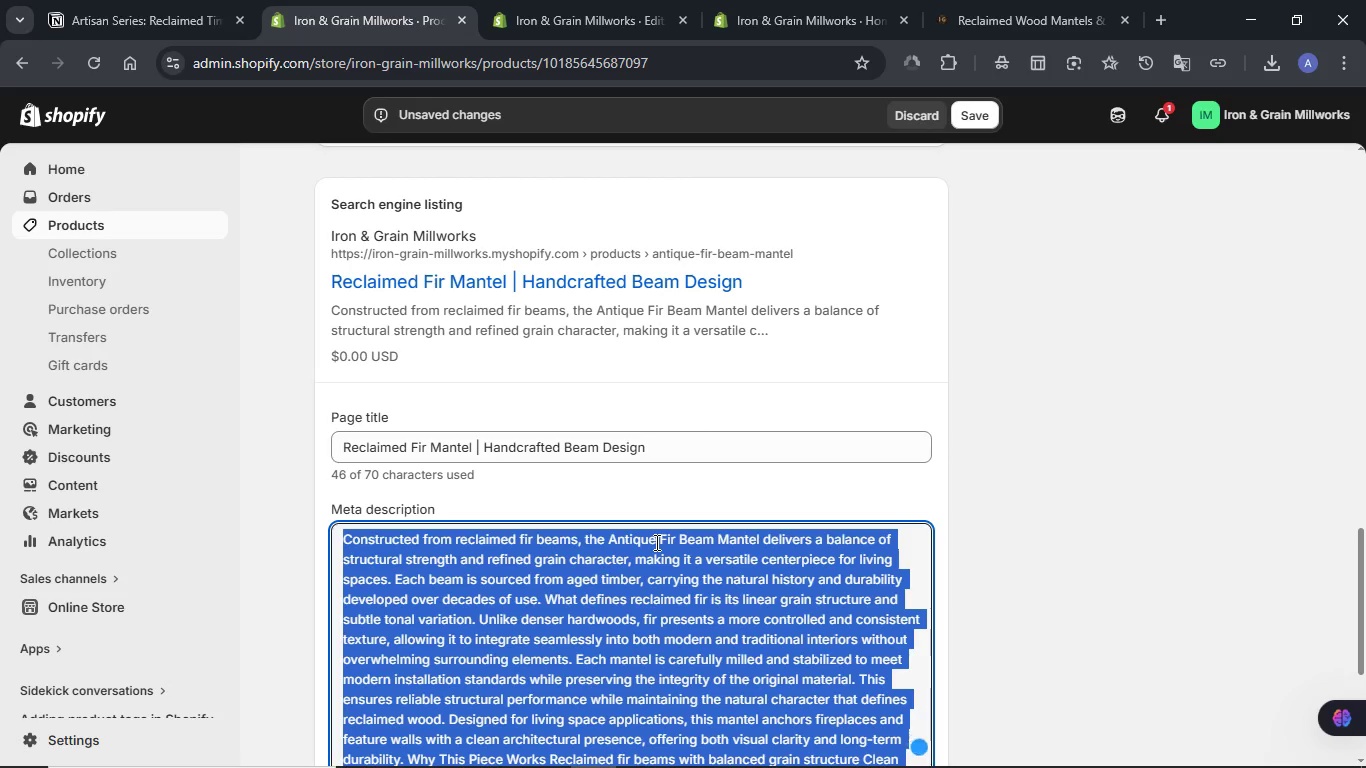 
hold_key(key=MetaLeft, duration=0.38)
 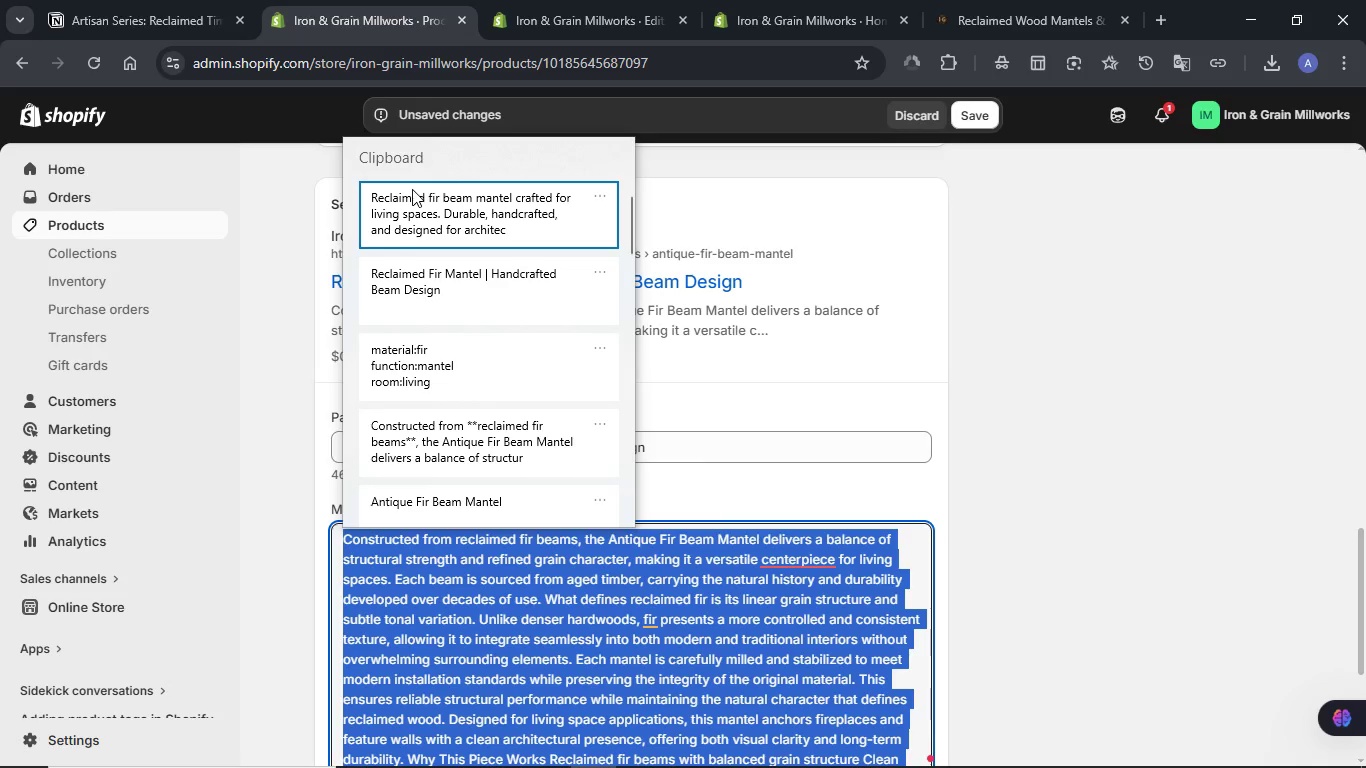 
left_click([412, 189])
 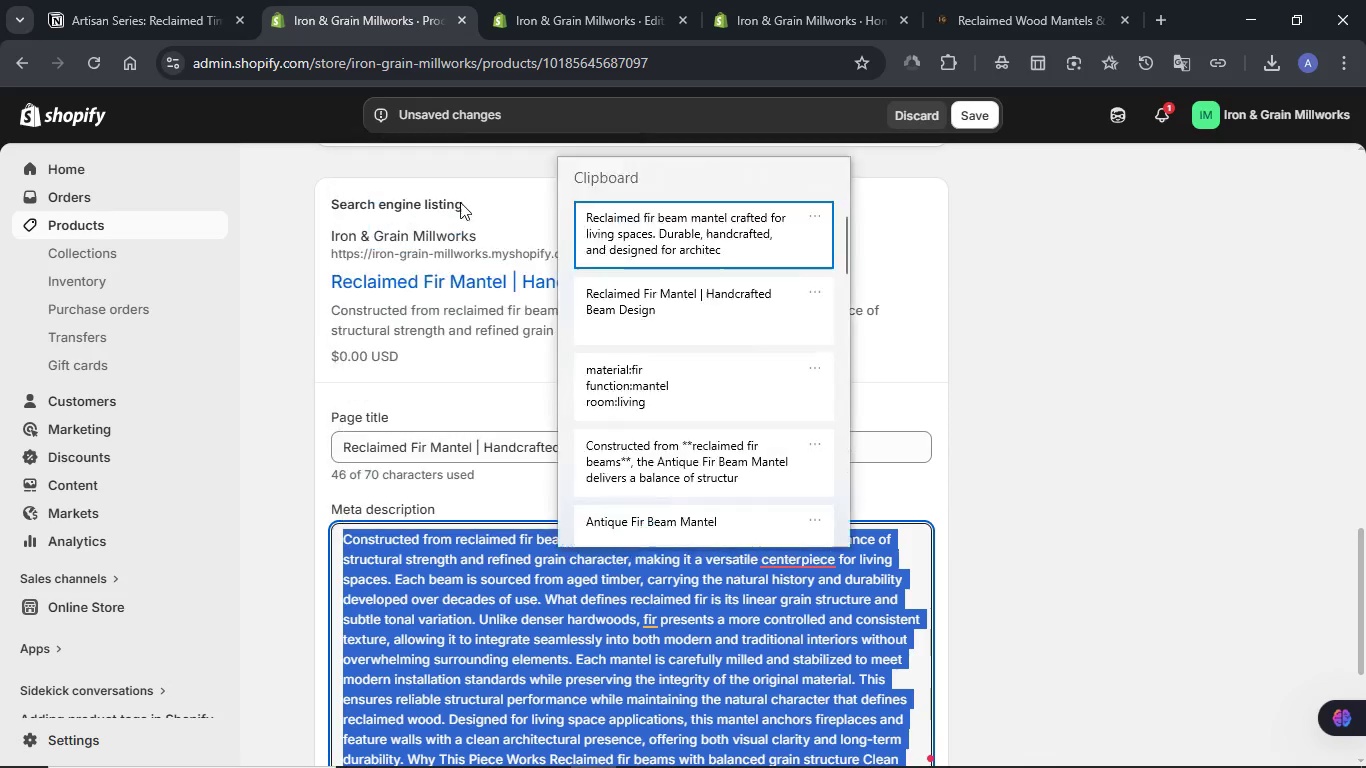 
key(Control+ControlLeft)
 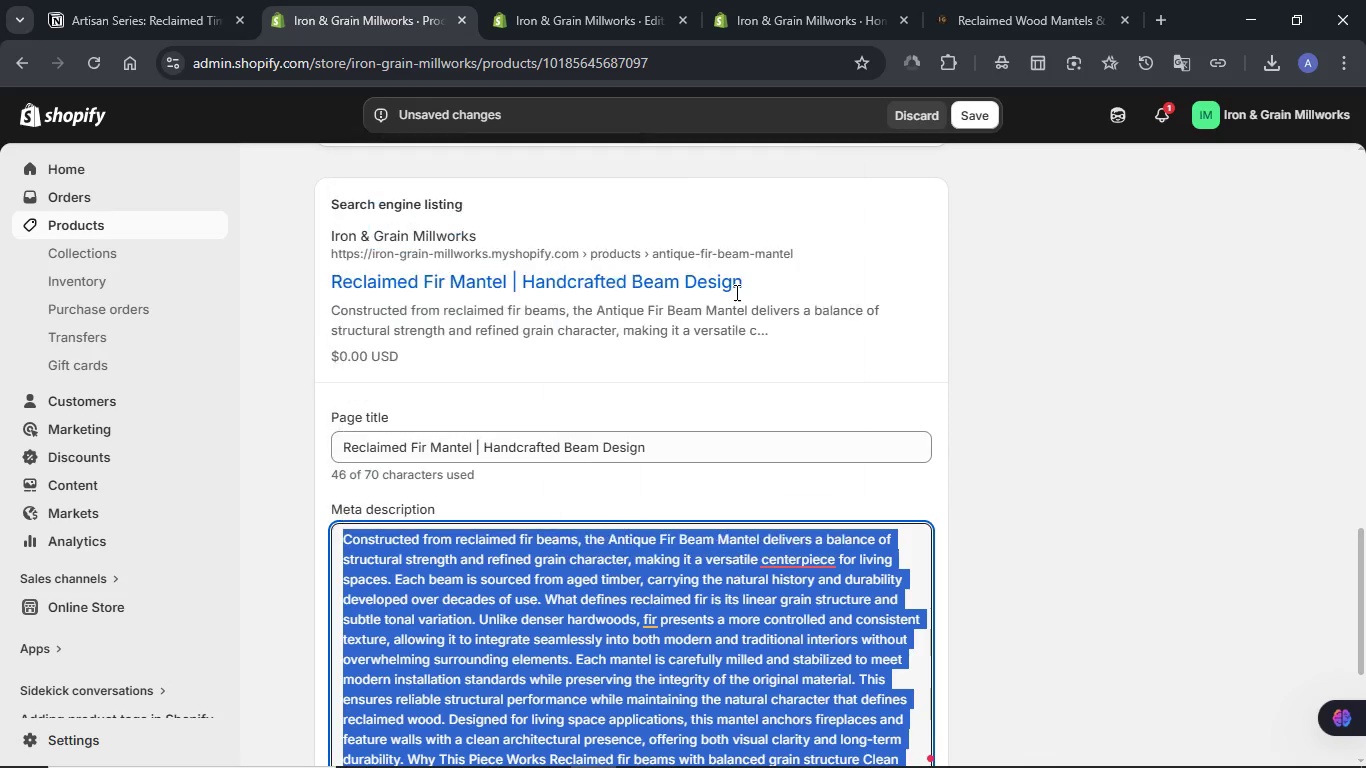 
left_click([972, 120])
 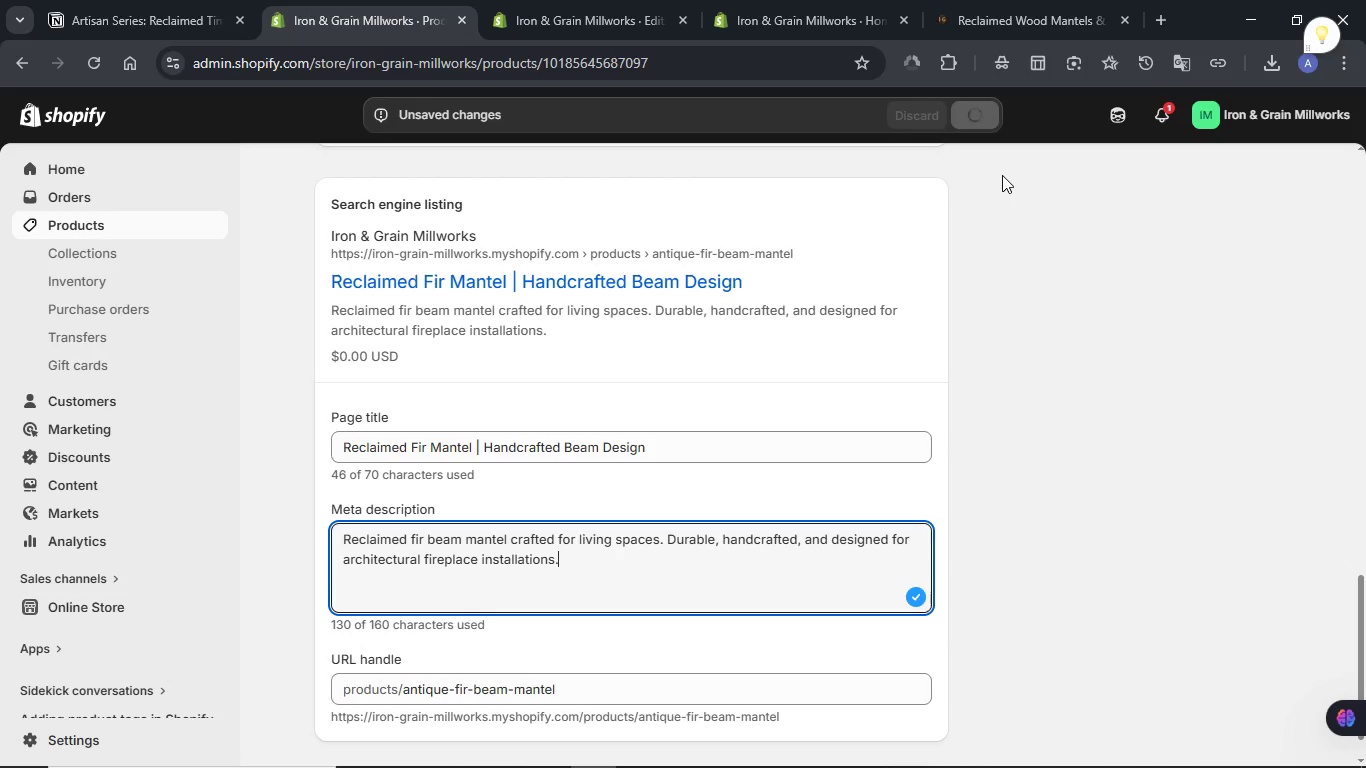 
wait(10.7)
 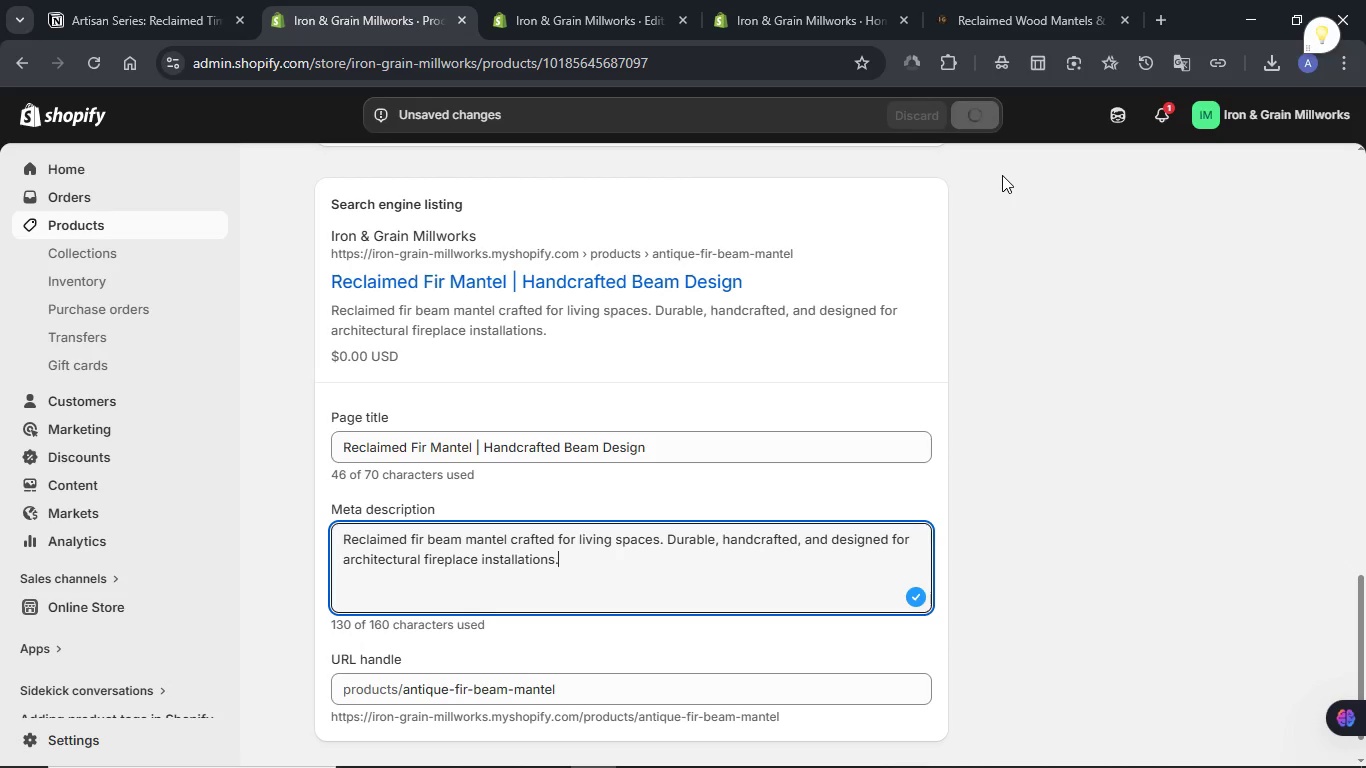 
scroll: coordinate [1061, 350], scroll_direction: up, amount: 3.0
 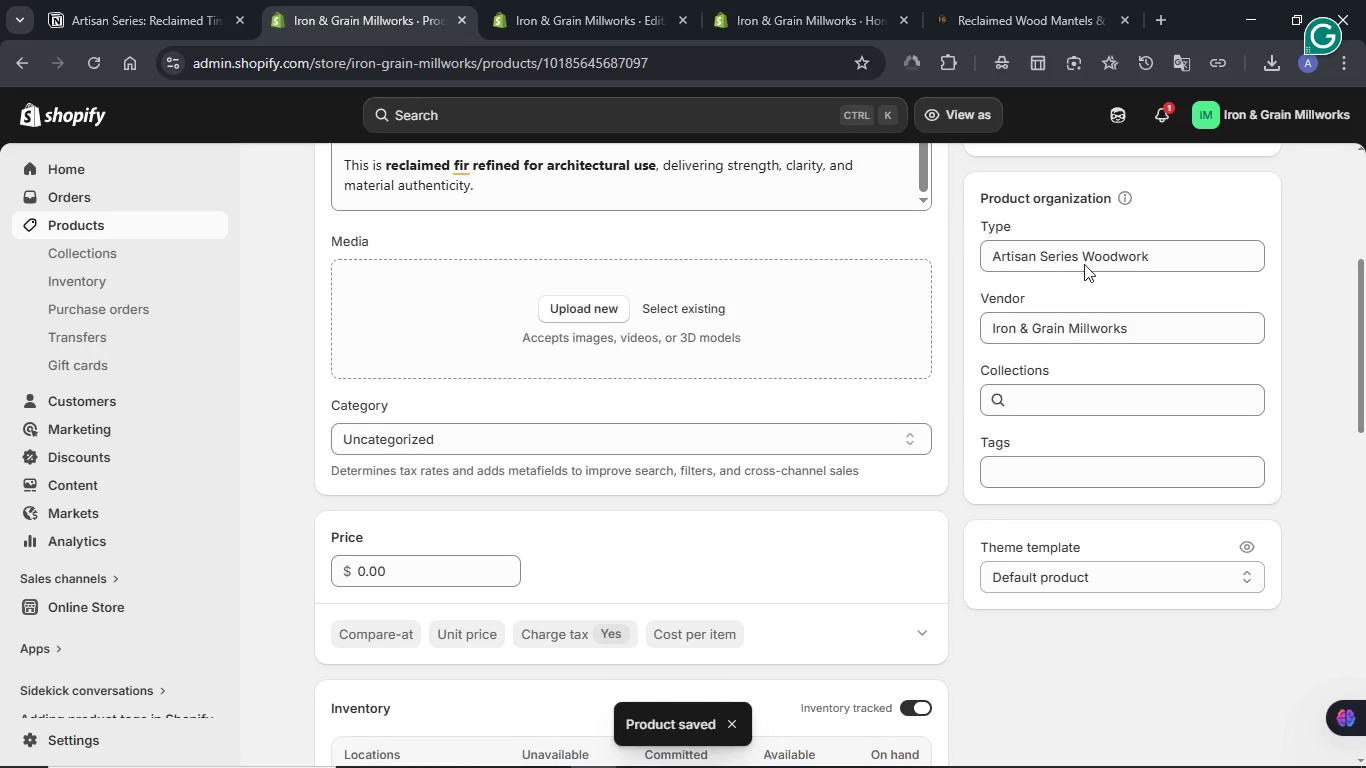 
left_click([1128, 120])
 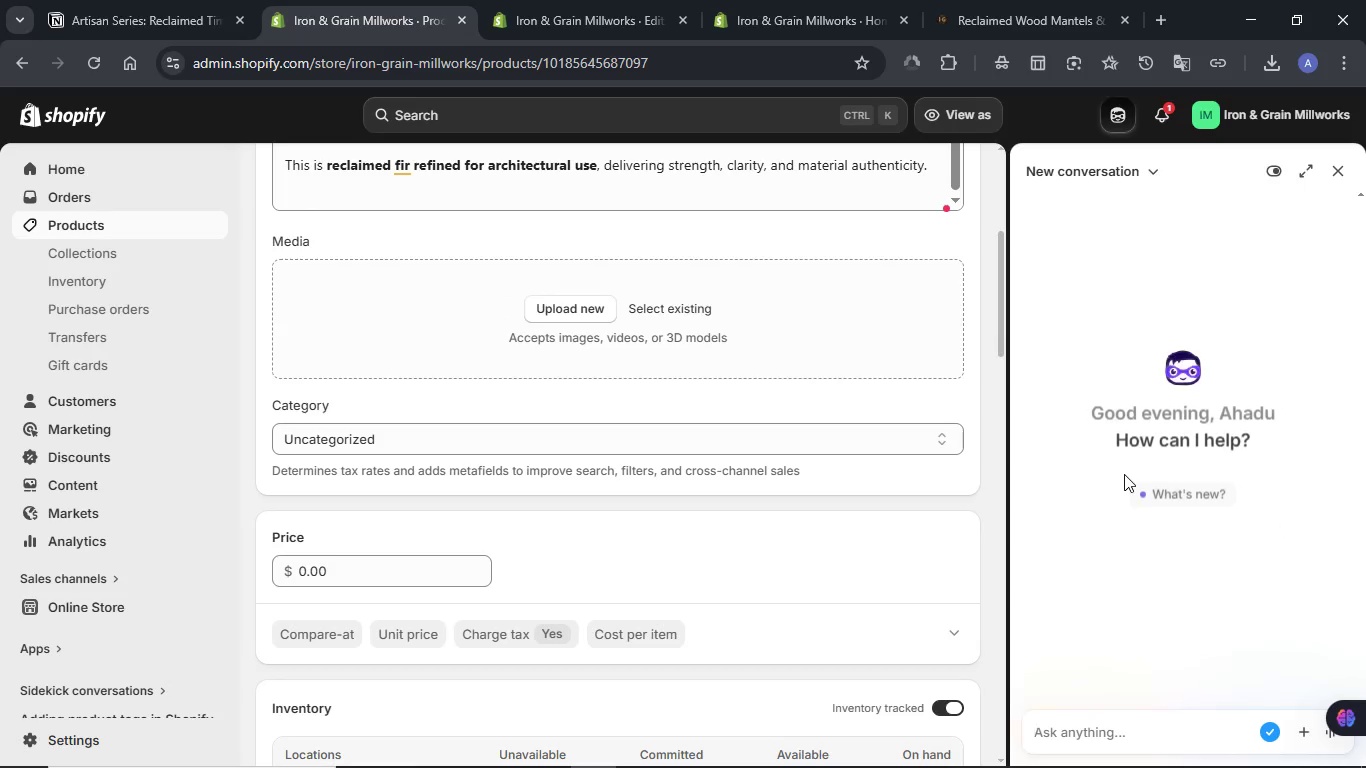 
wait(5.09)
 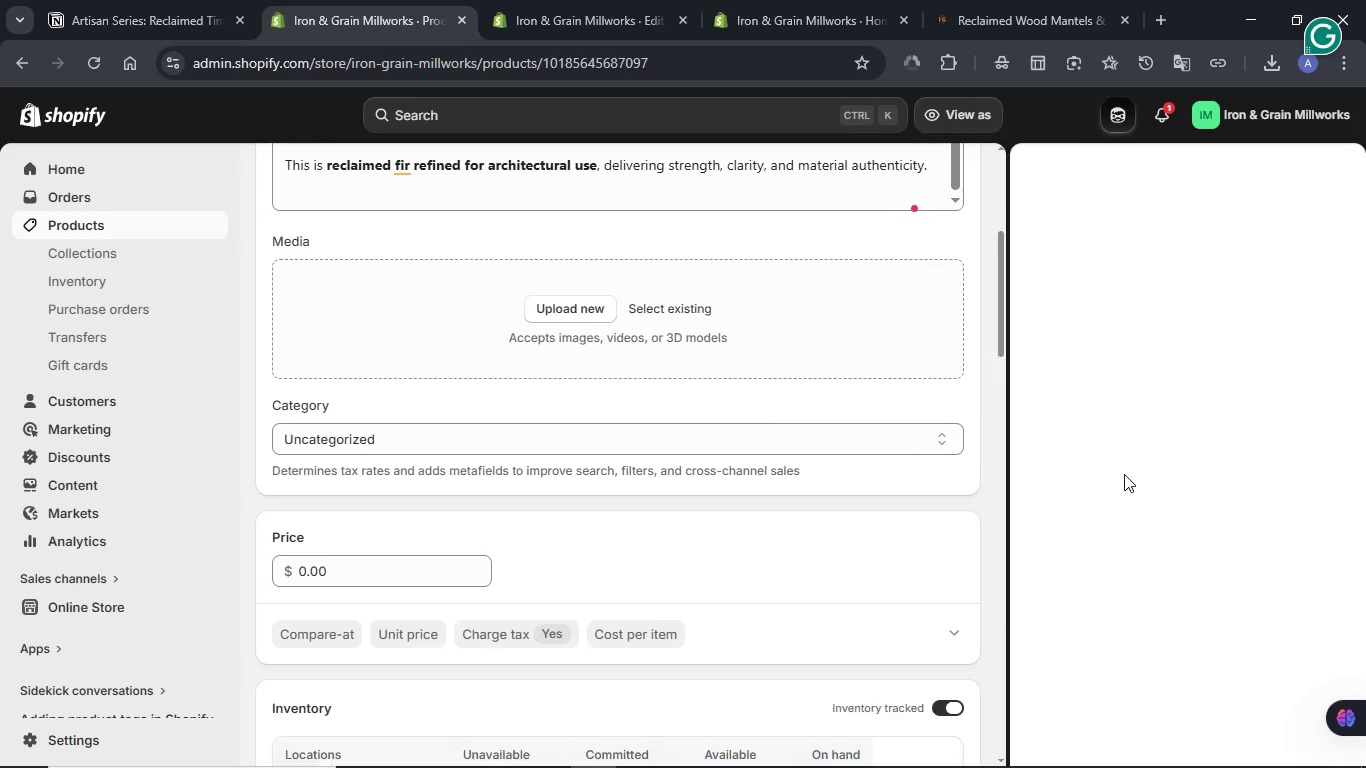 
left_click([1082, 737])
 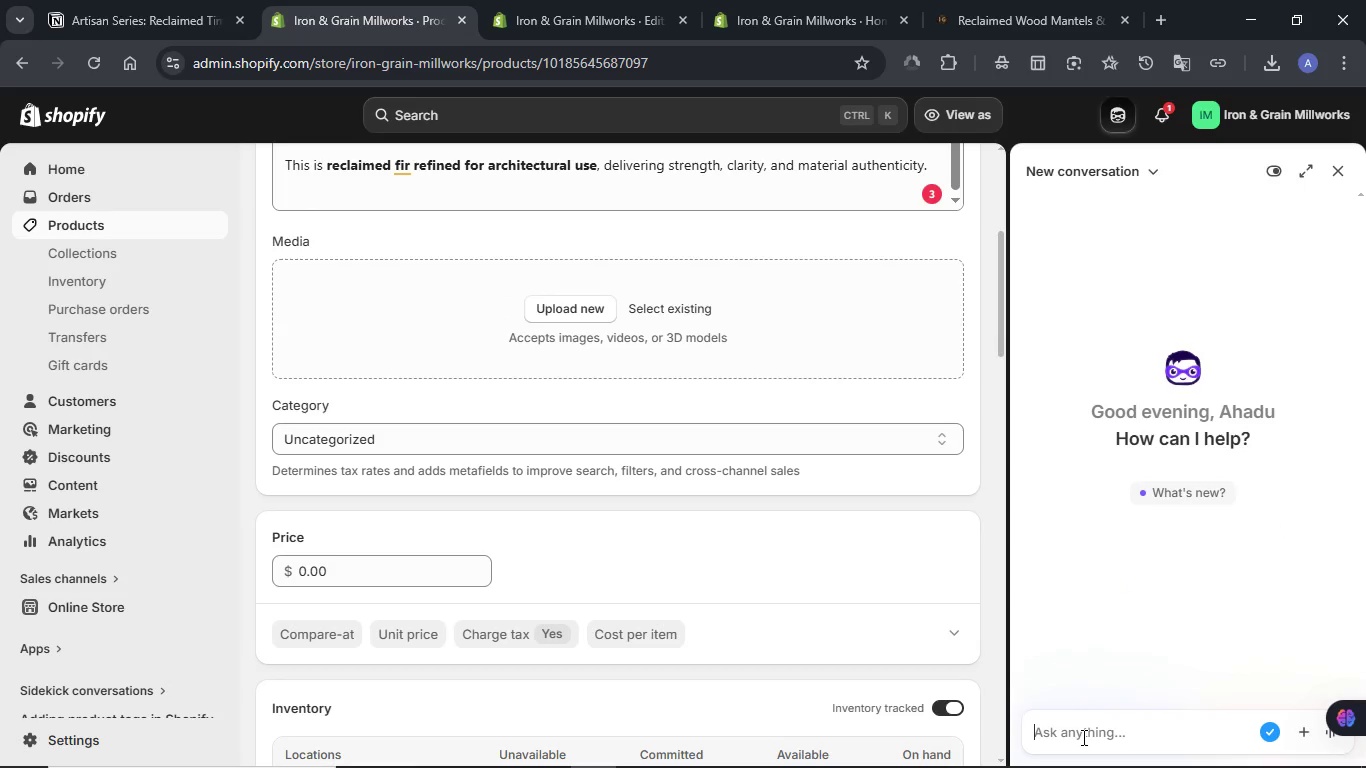 
type(Can you add these tags to this proudct)
 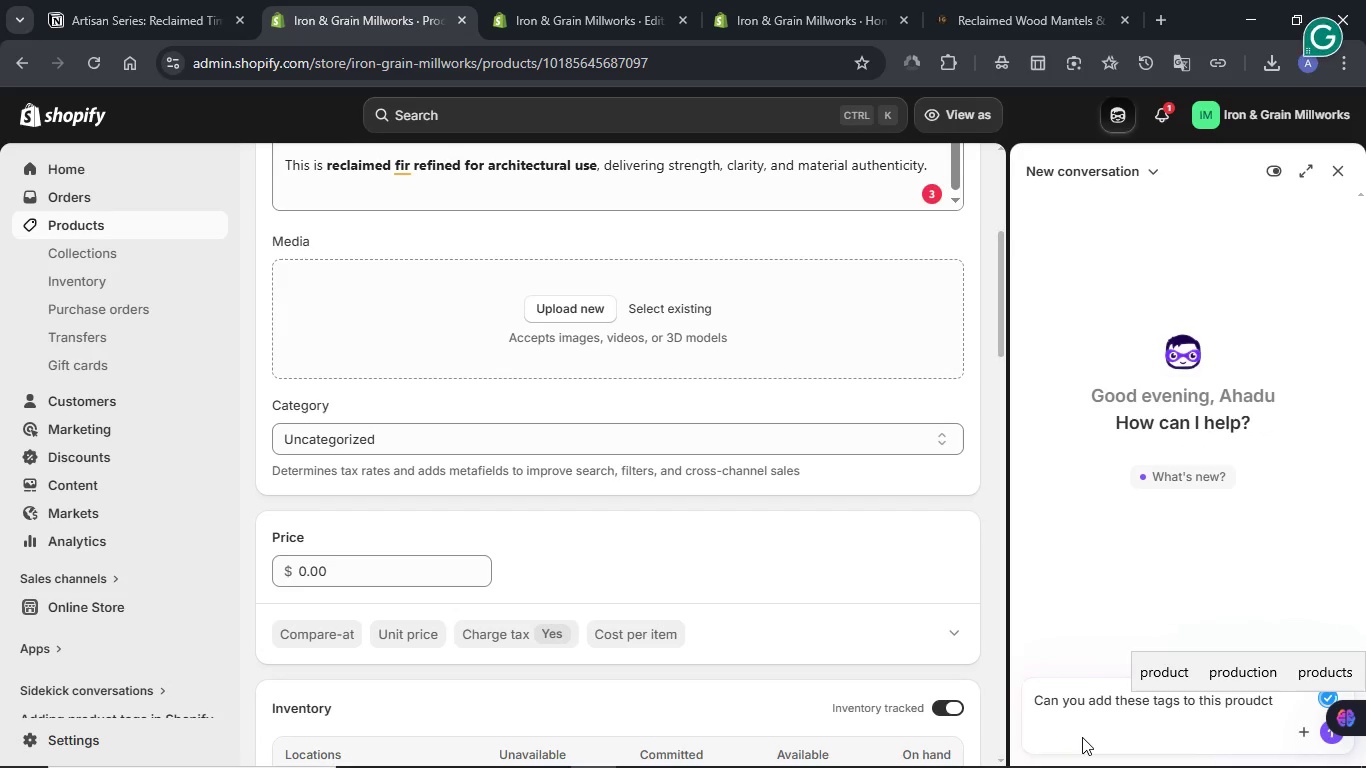 
key(Shift+Enter)
 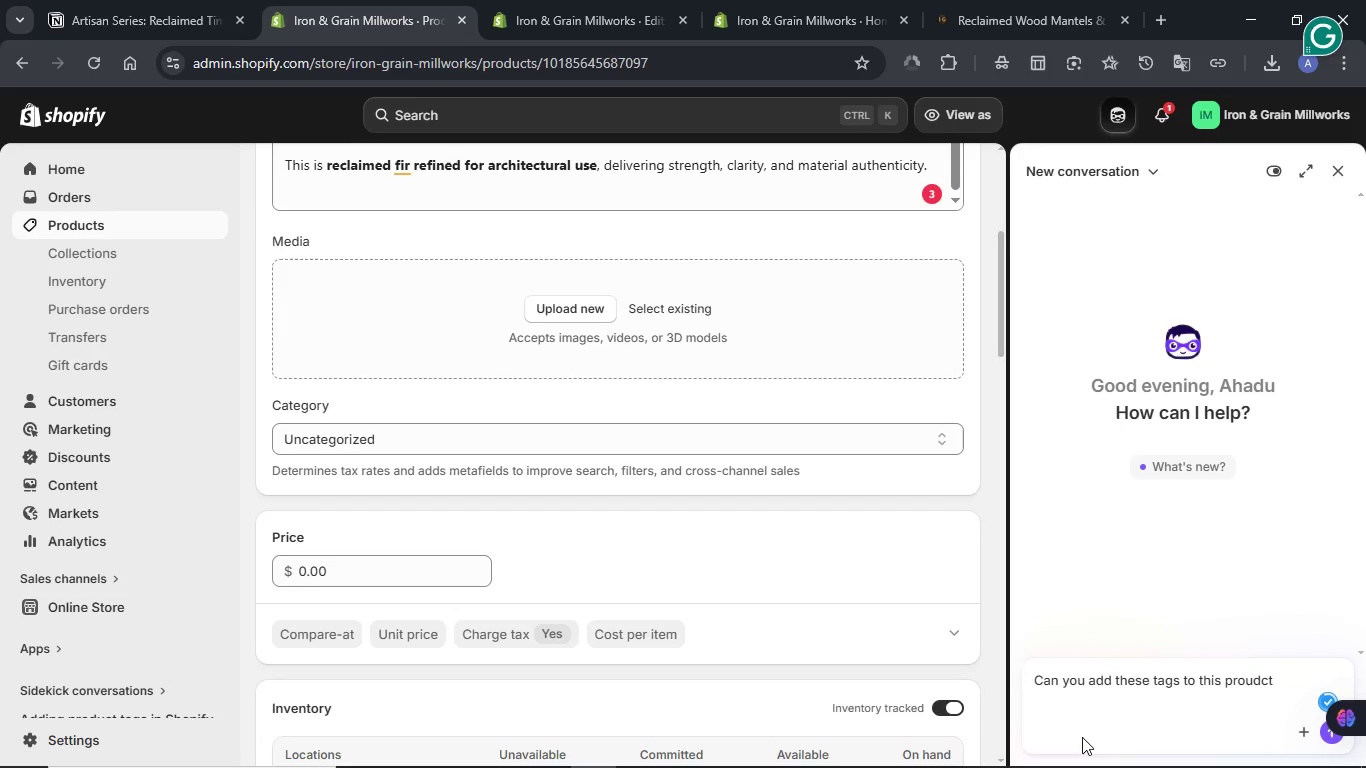 
key(Meta+V)
 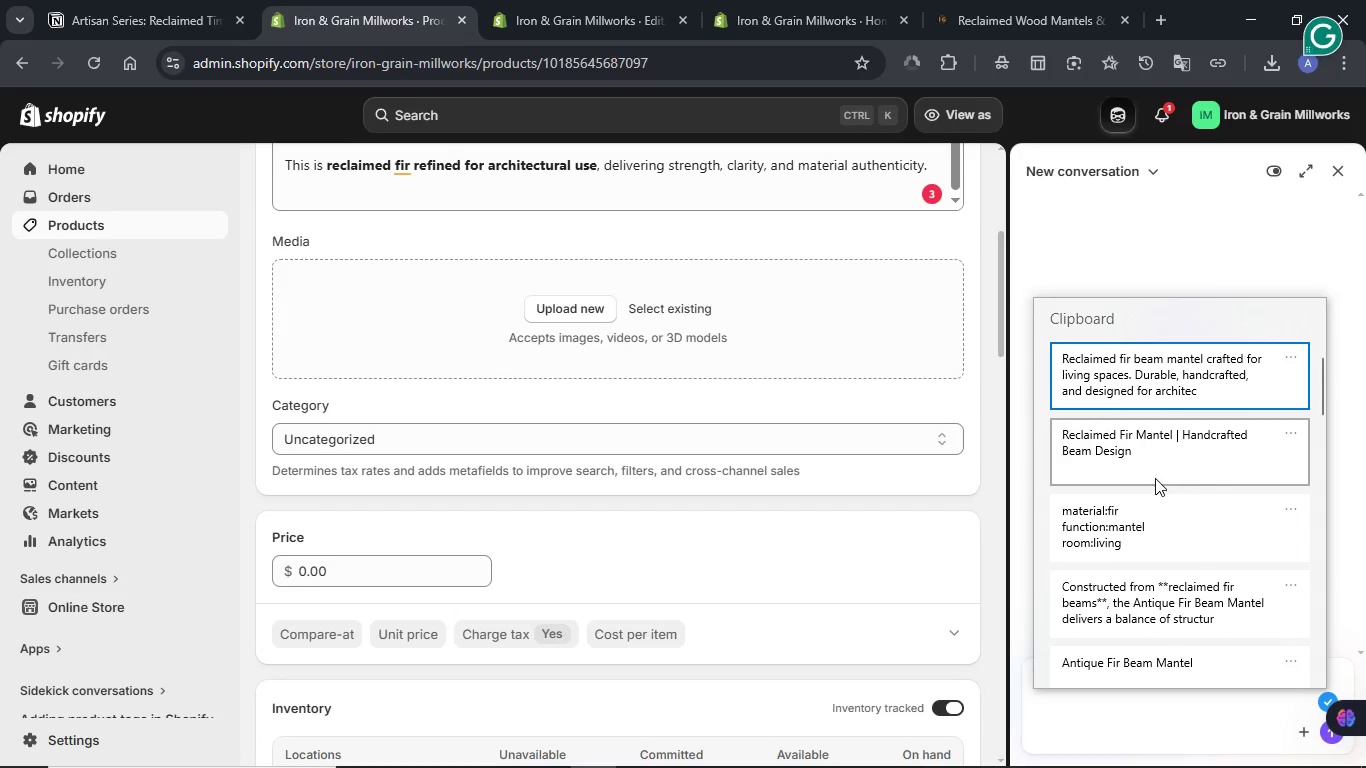 
left_click([1139, 534])
 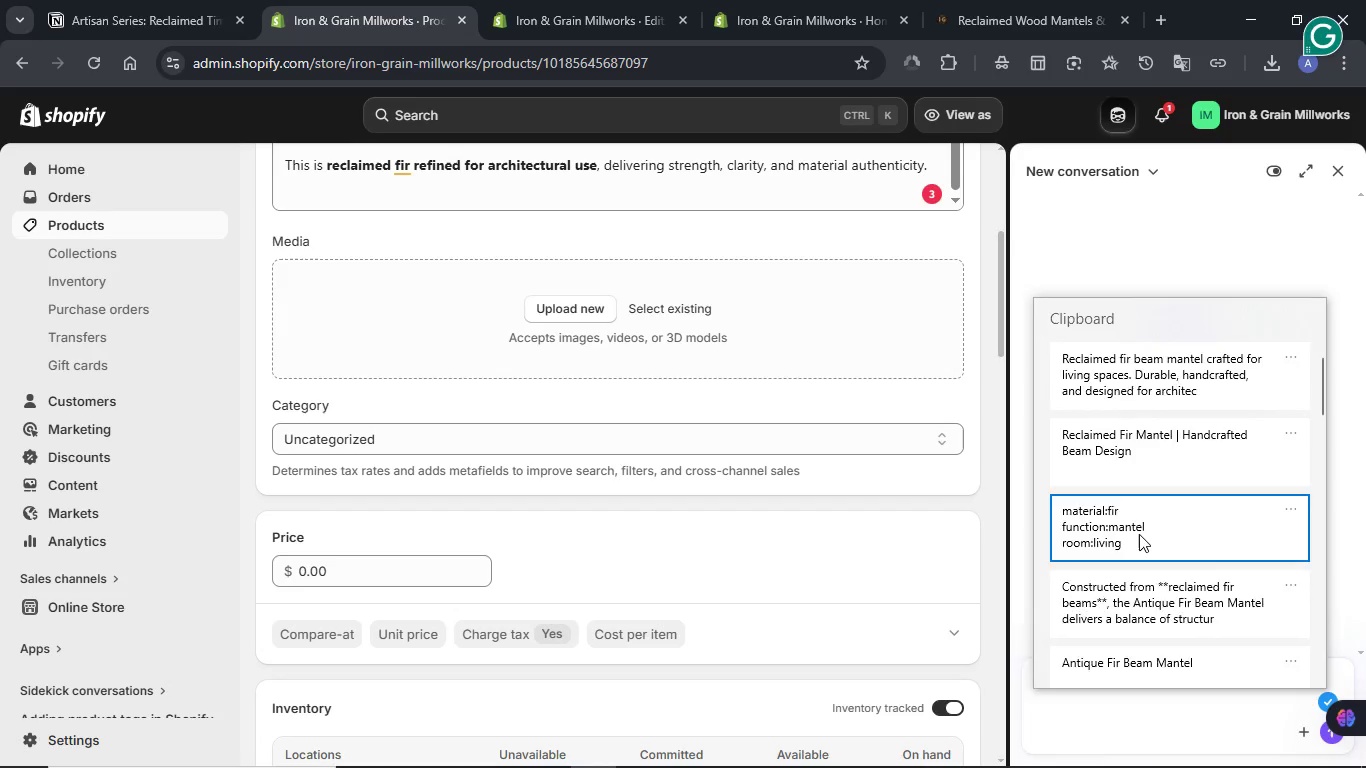 
key(Control+ControlLeft)
 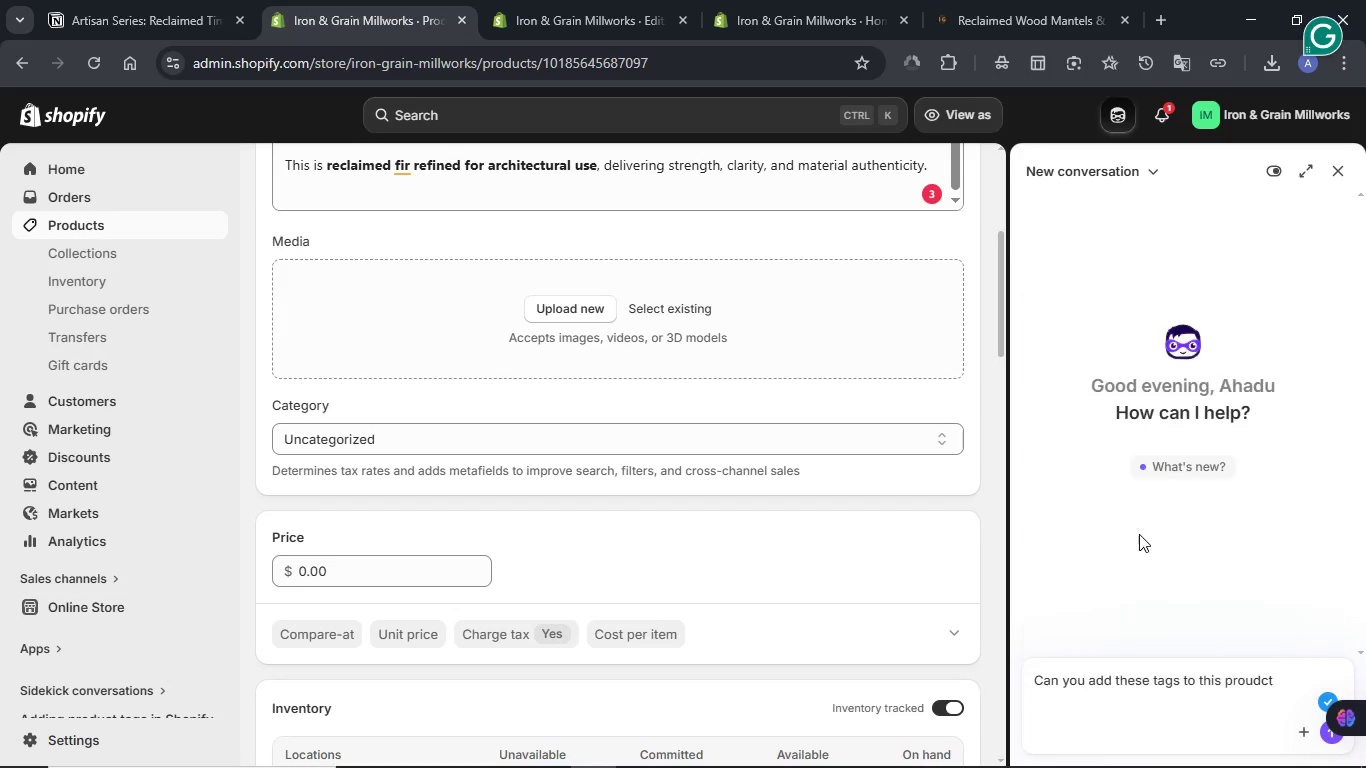 
key(NumpadEnter)
 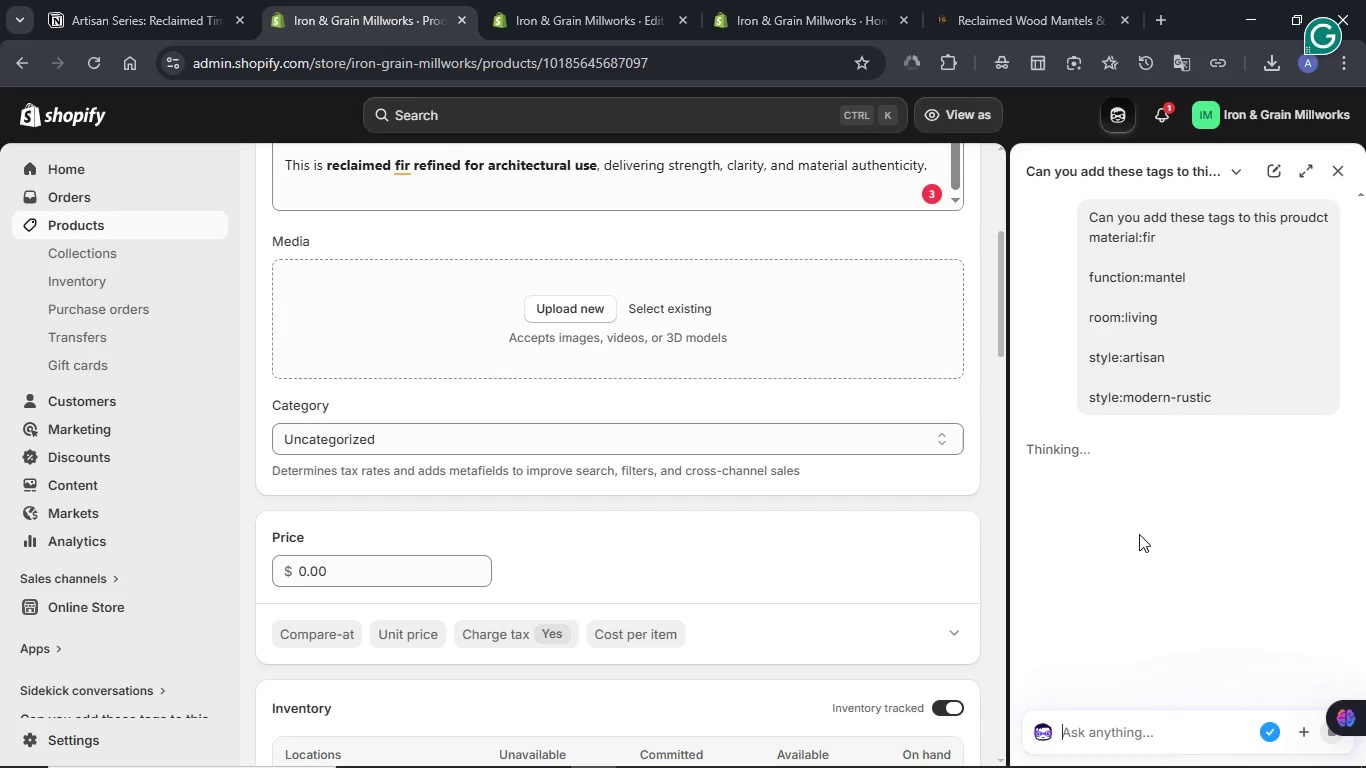 
wait(5.41)
 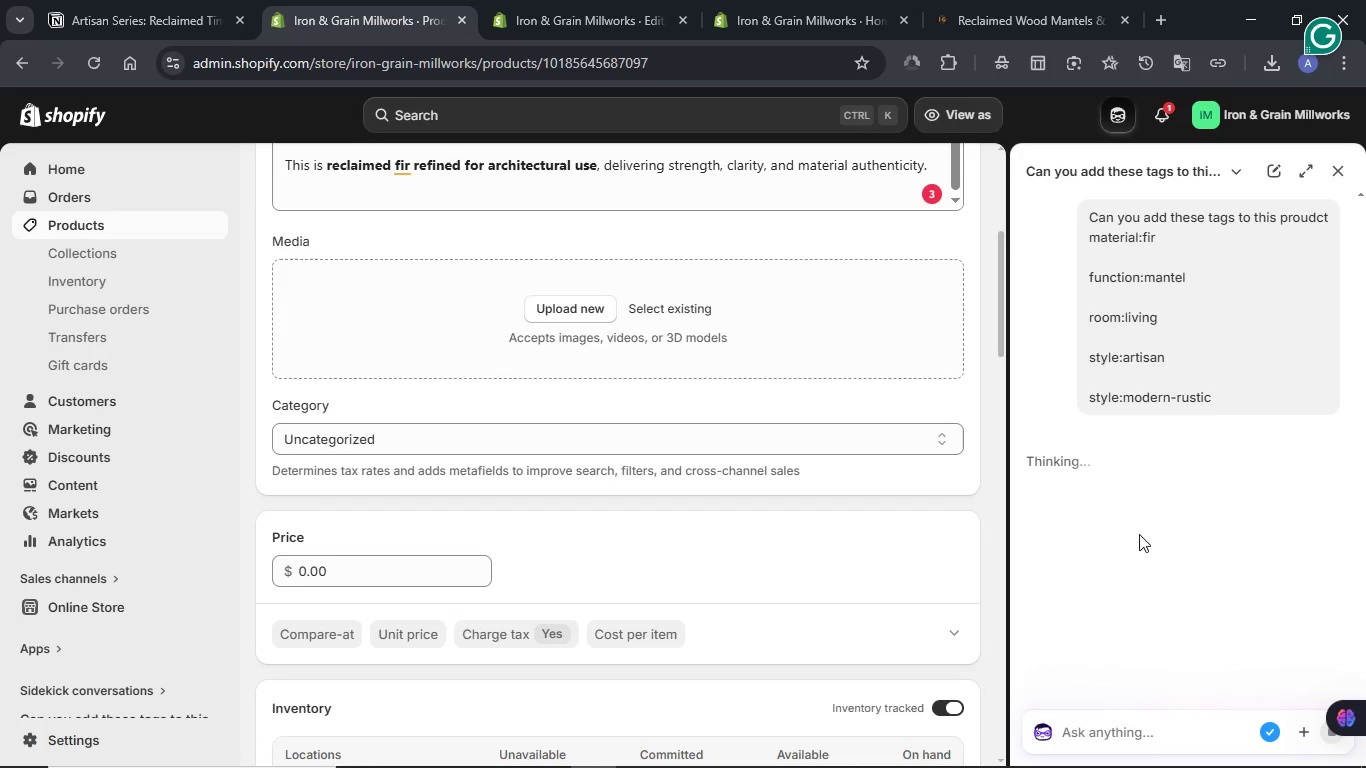 
left_click([1003, 745])
 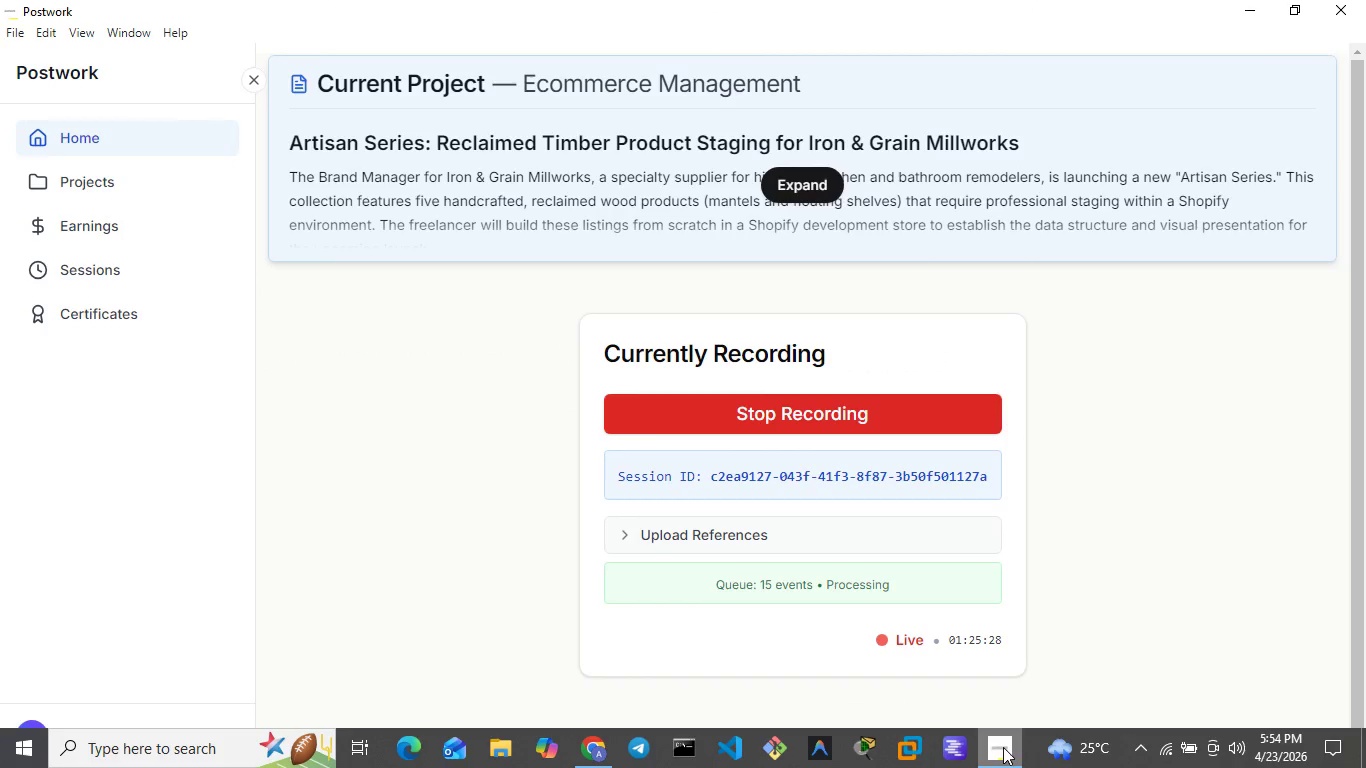 
left_click([1003, 747])
 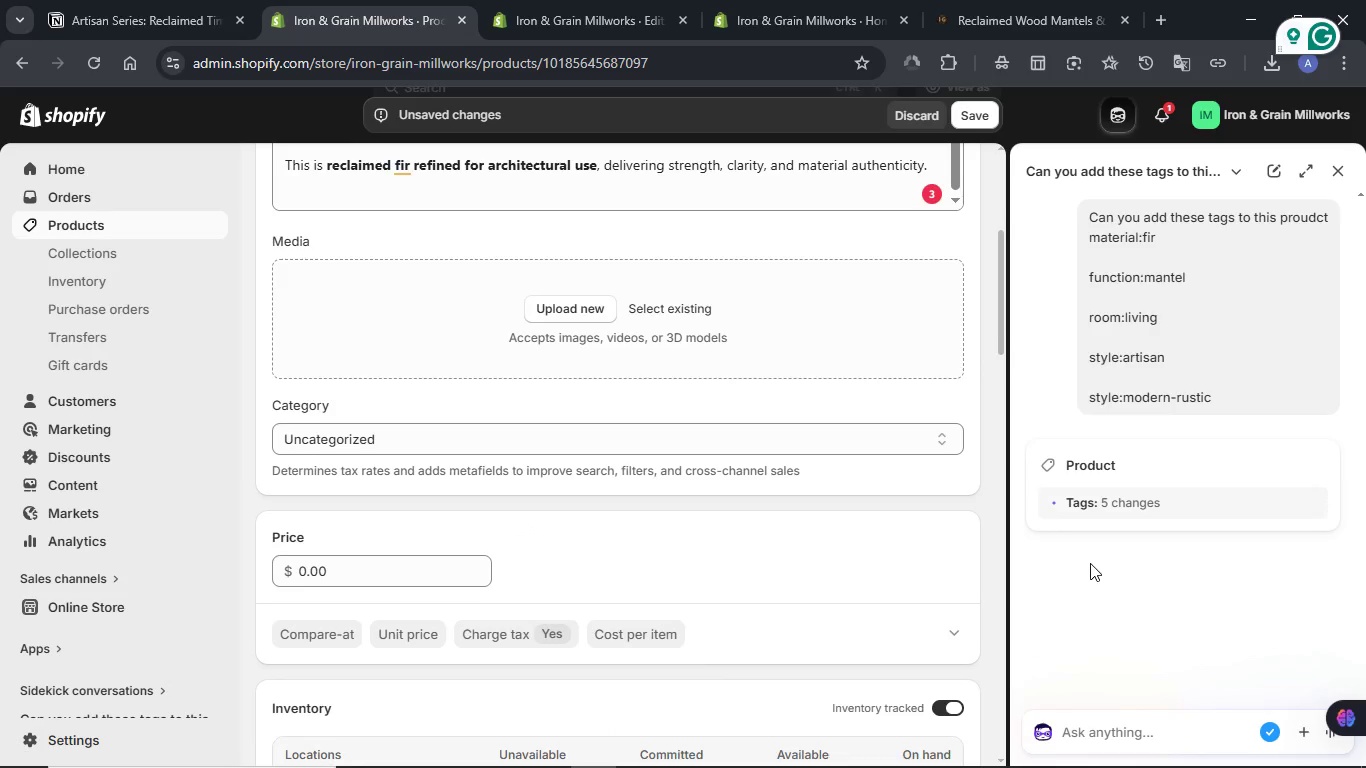 
wait(5.75)
 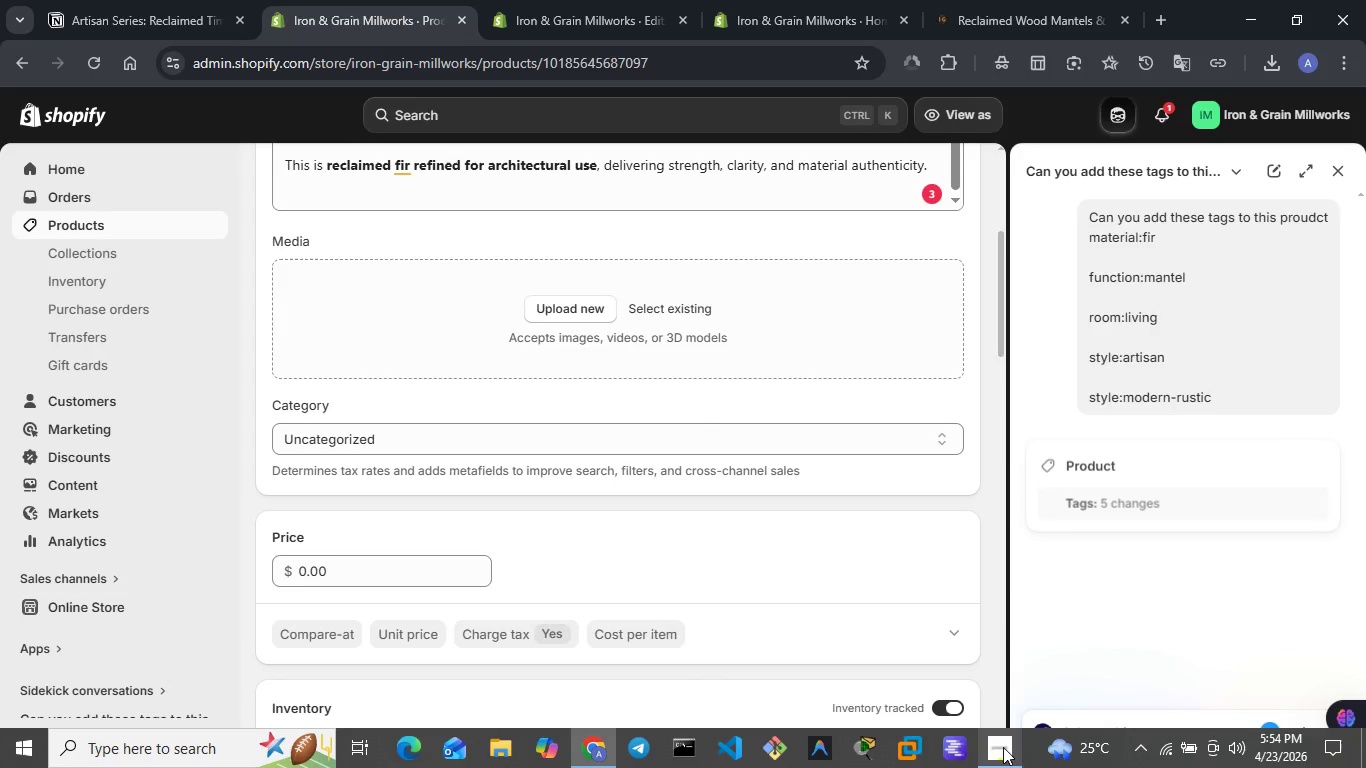 
left_click([964, 123])
 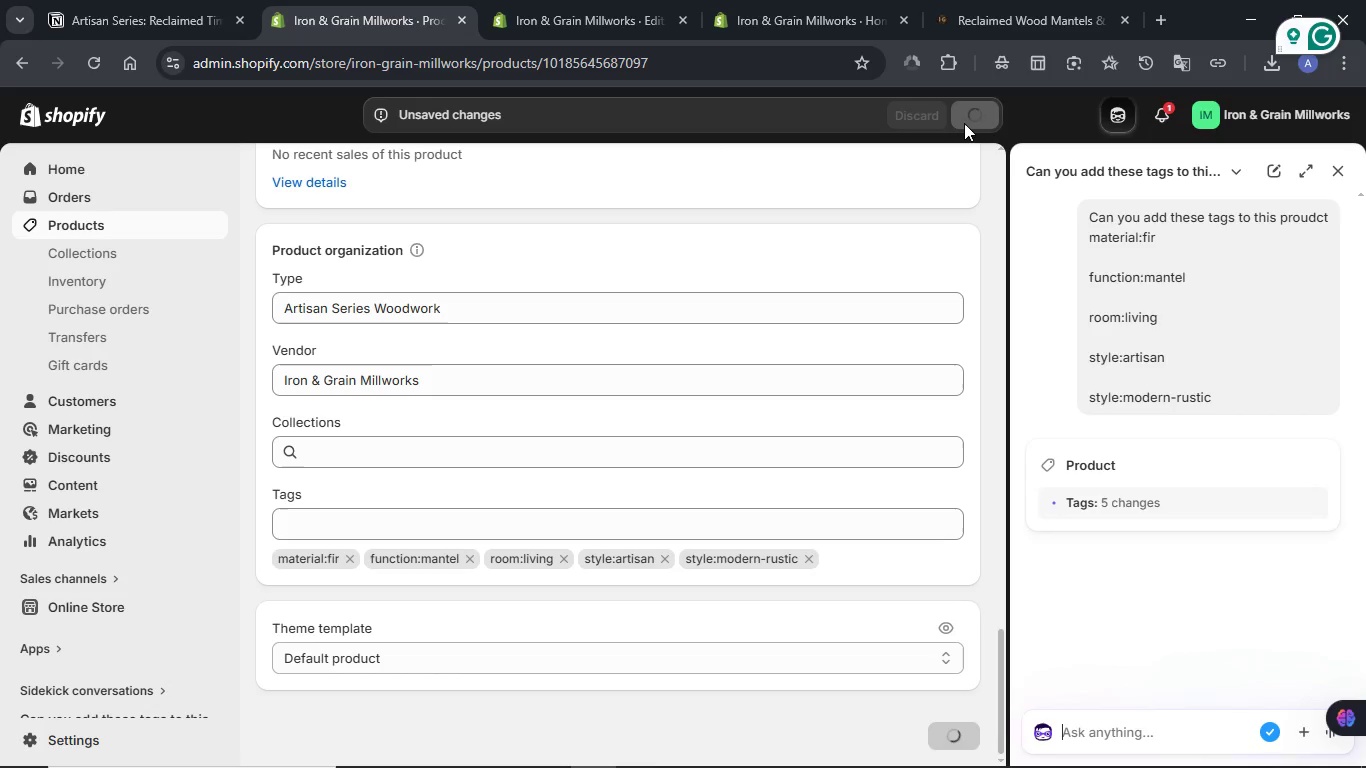 
wait(12.27)
 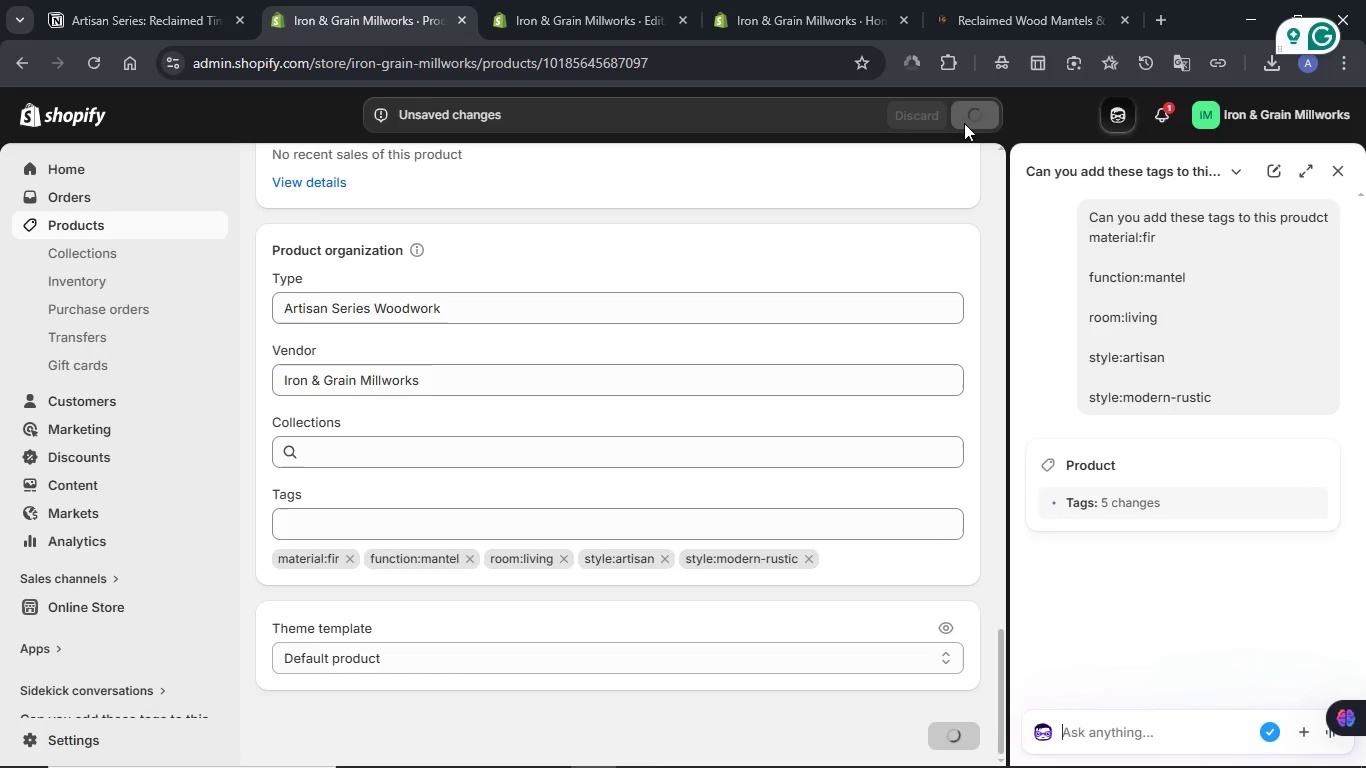 
scroll: coordinate [1154, 387], scroll_direction: down, amount: 1.0
 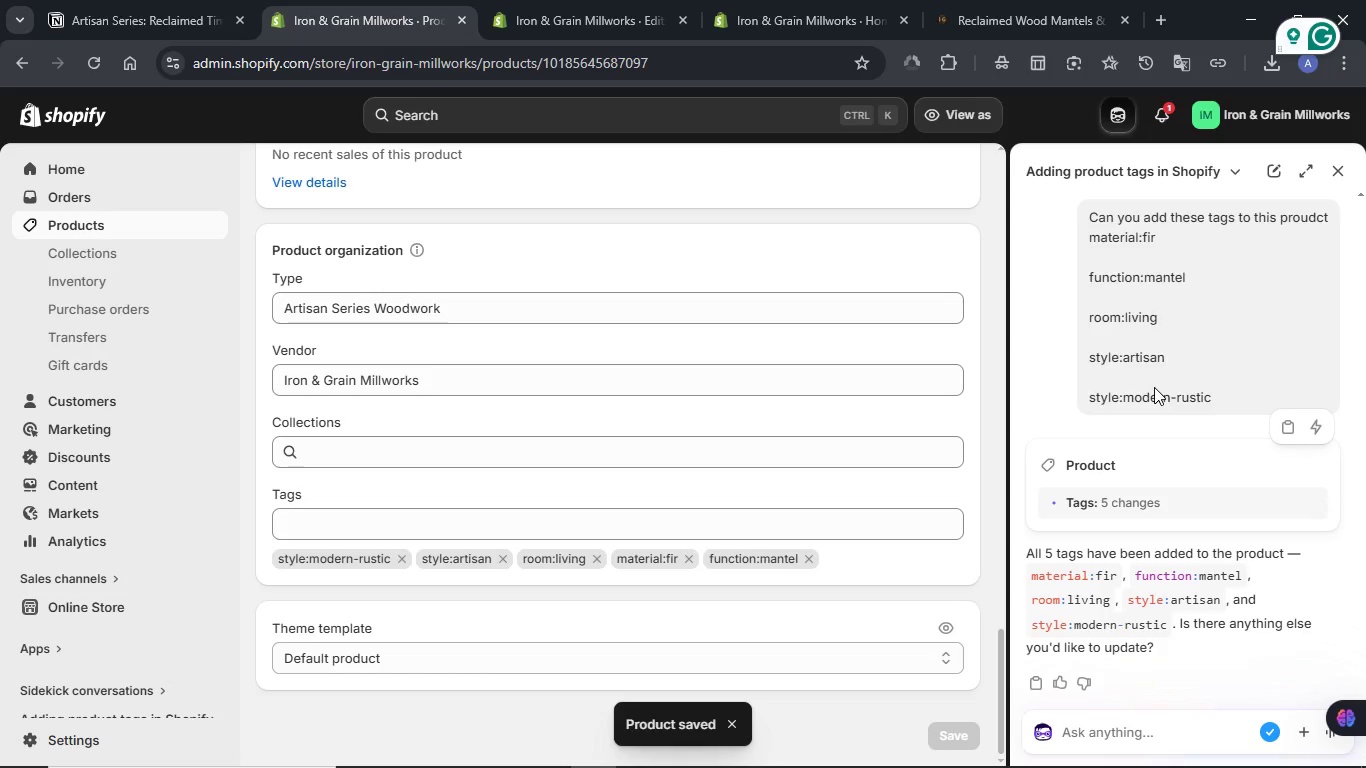 
scroll: coordinate [1154, 387], scroll_direction: up, amount: 2.0
 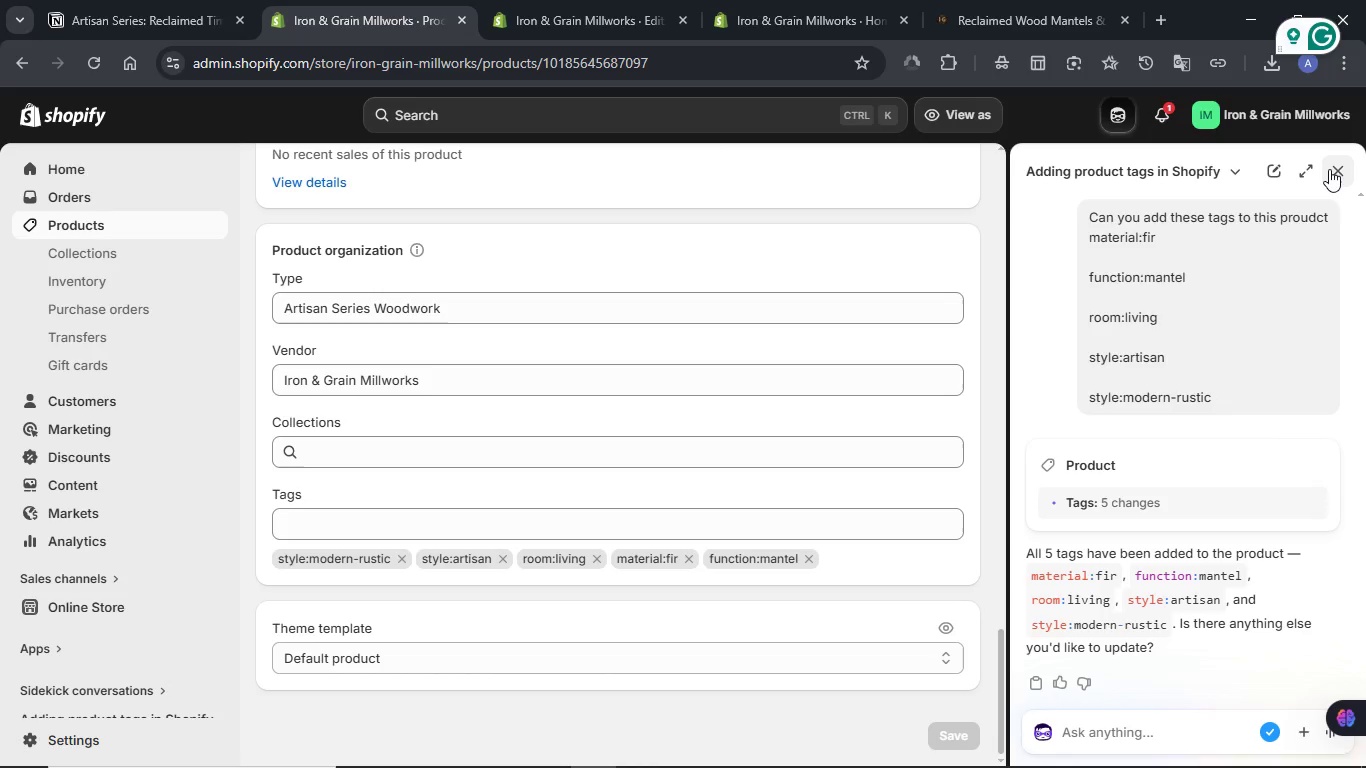 
left_click([1329, 169])
 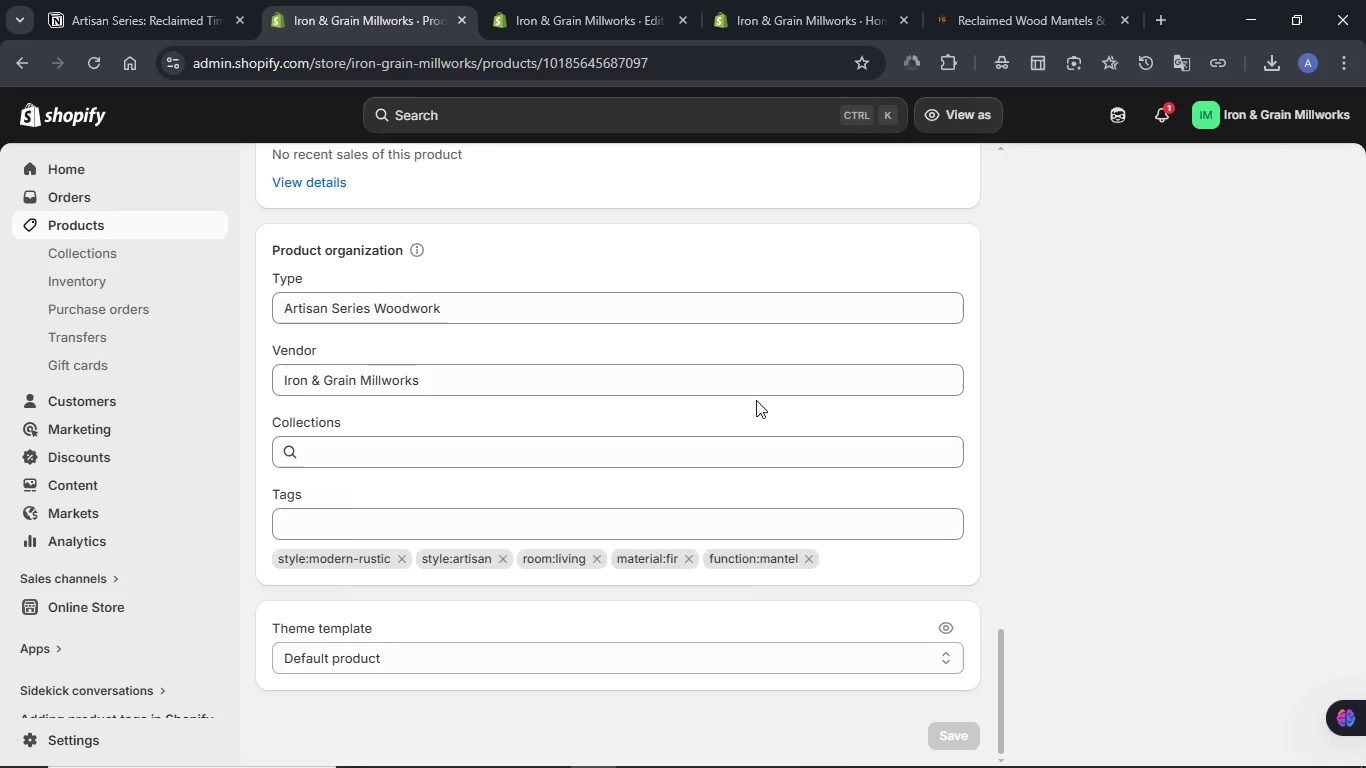 
scroll: coordinate [756, 400], scroll_direction: up, amount: 4.0
 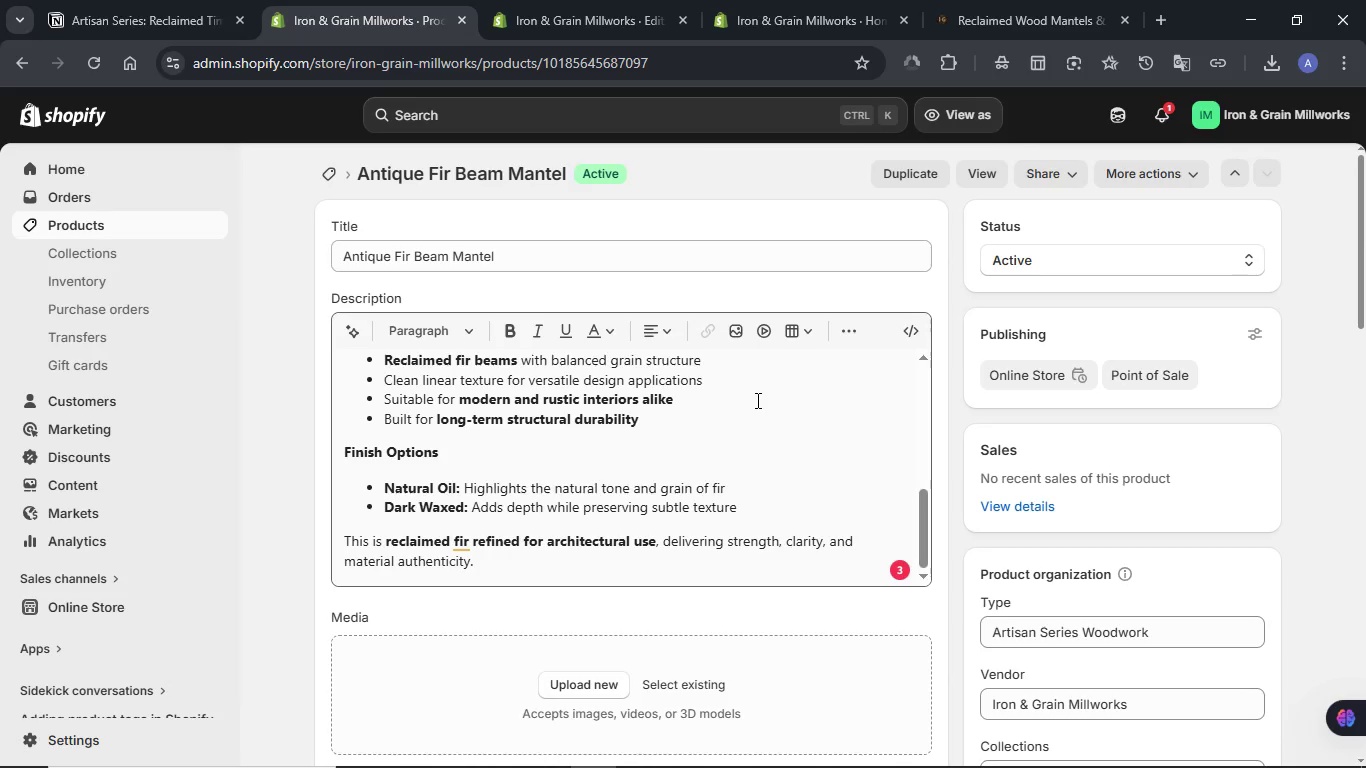 
scroll: coordinate [756, 400], scroll_direction: down, amount: 3.0
 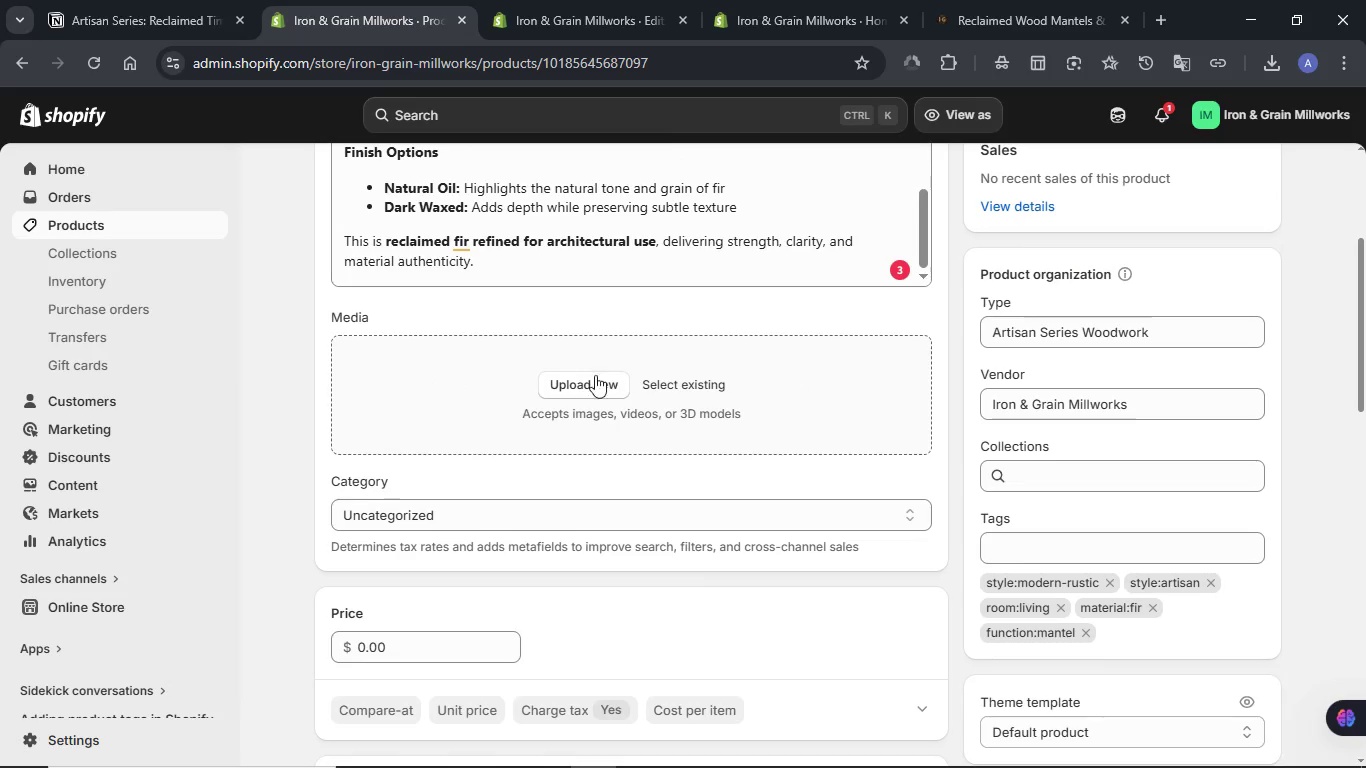 
left_click([589, 382])
 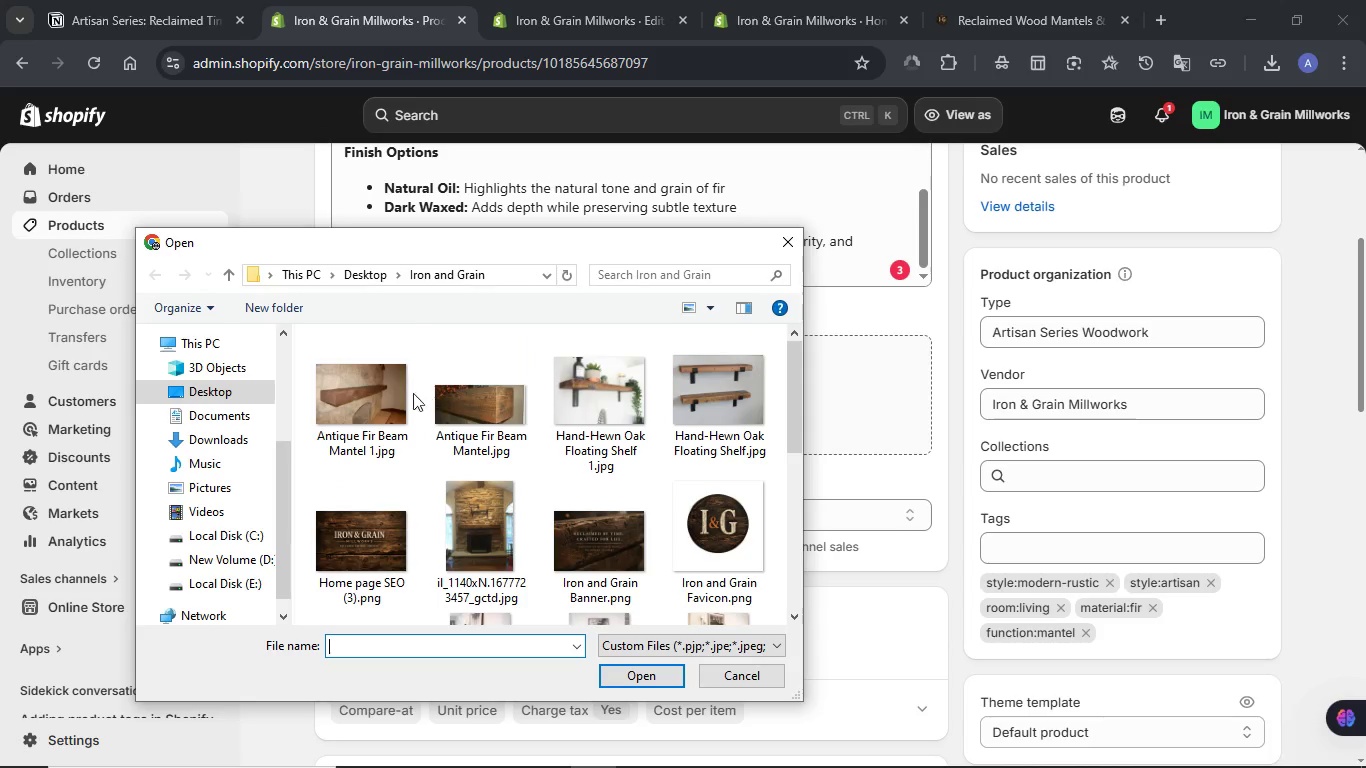 
wait(5.73)
 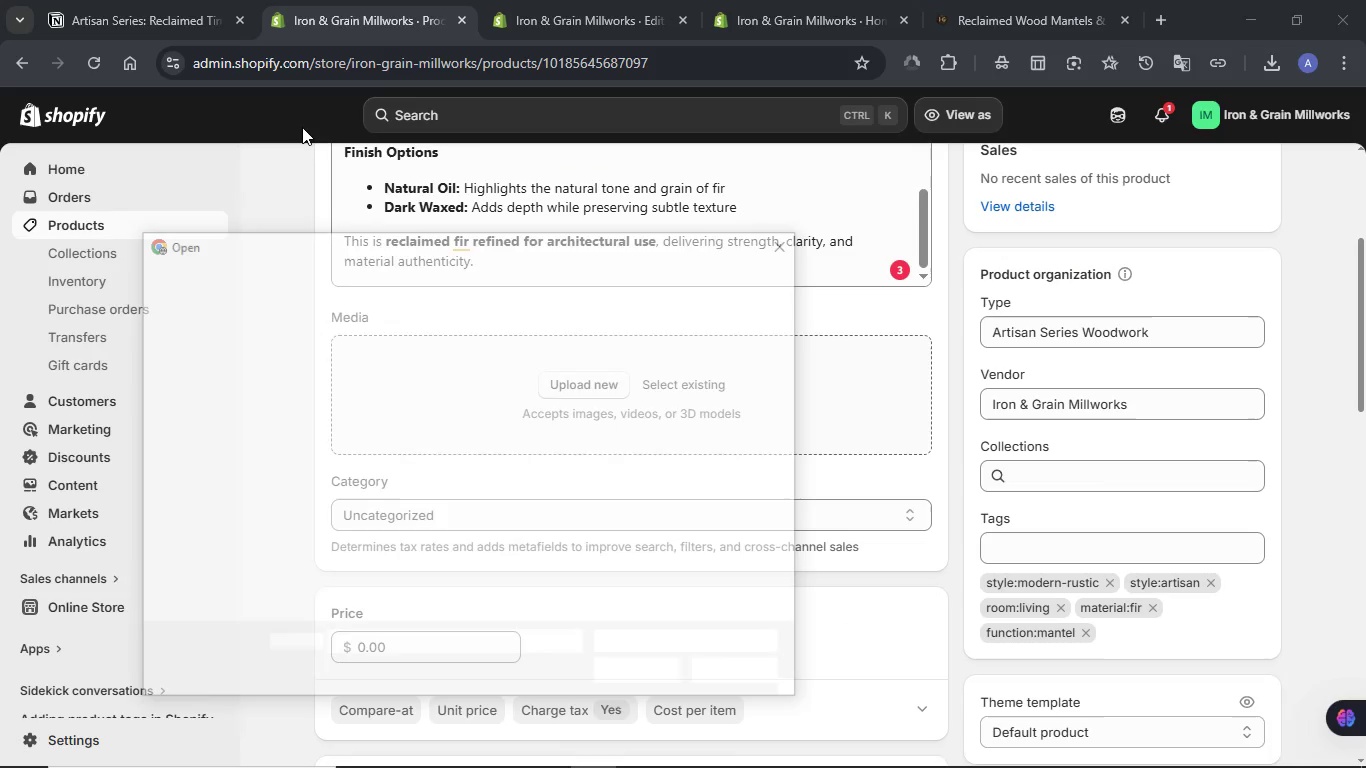 
left_click([392, 399])
 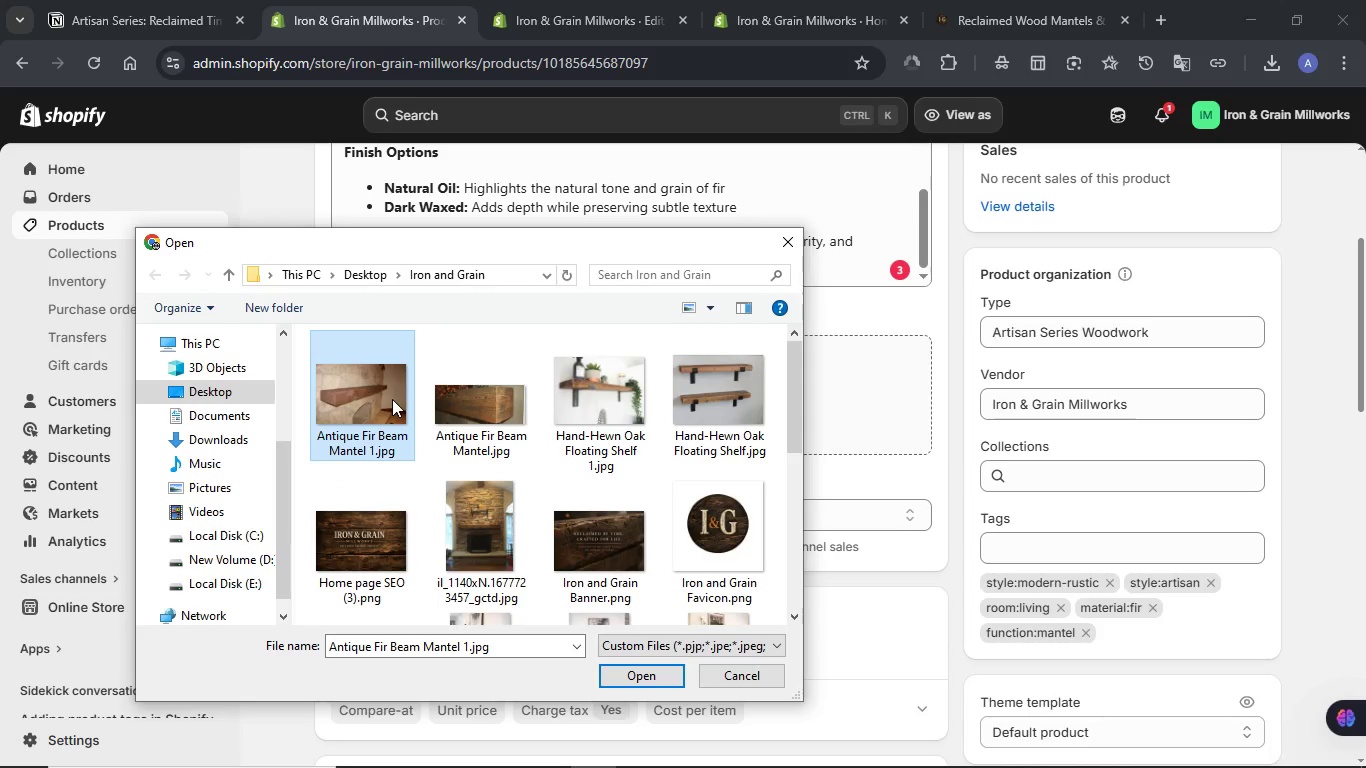 
key(Shift+ArrowRight)
 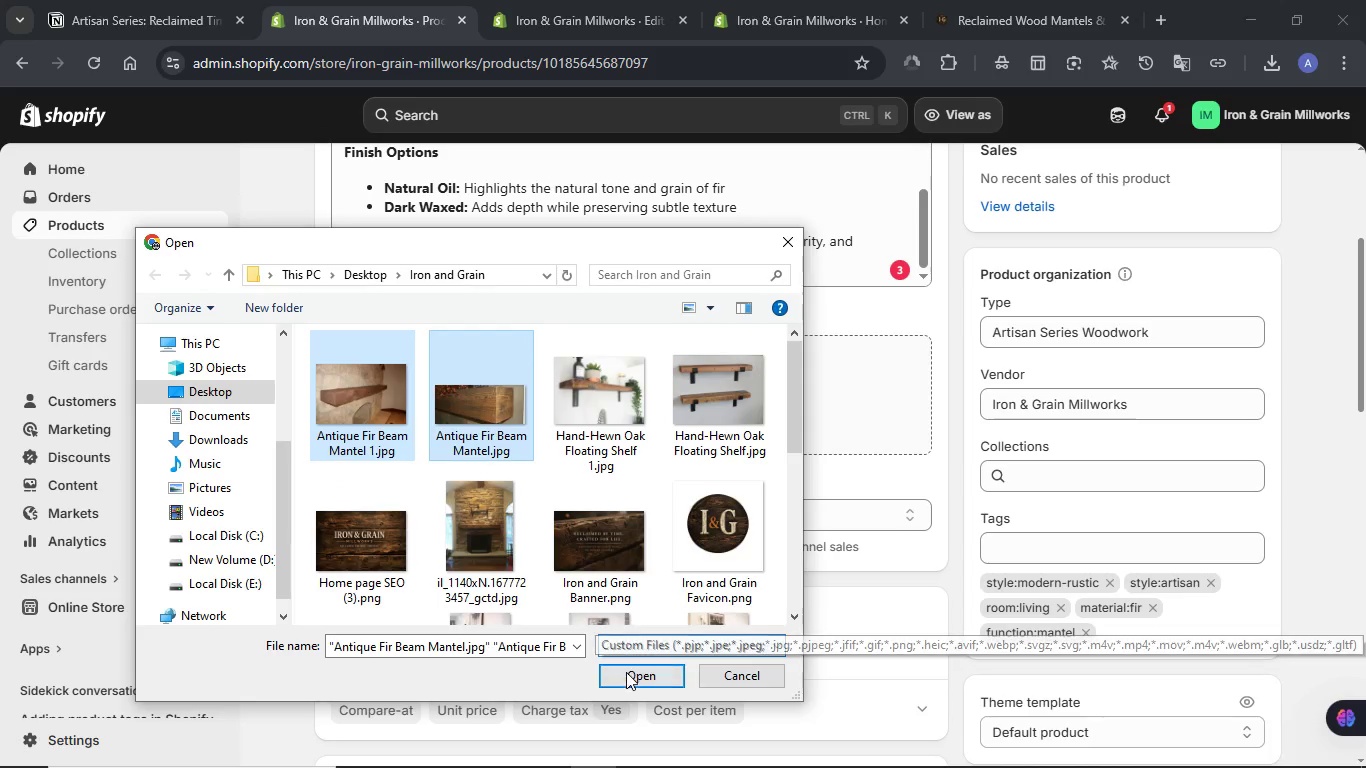 
left_click([625, 677])
 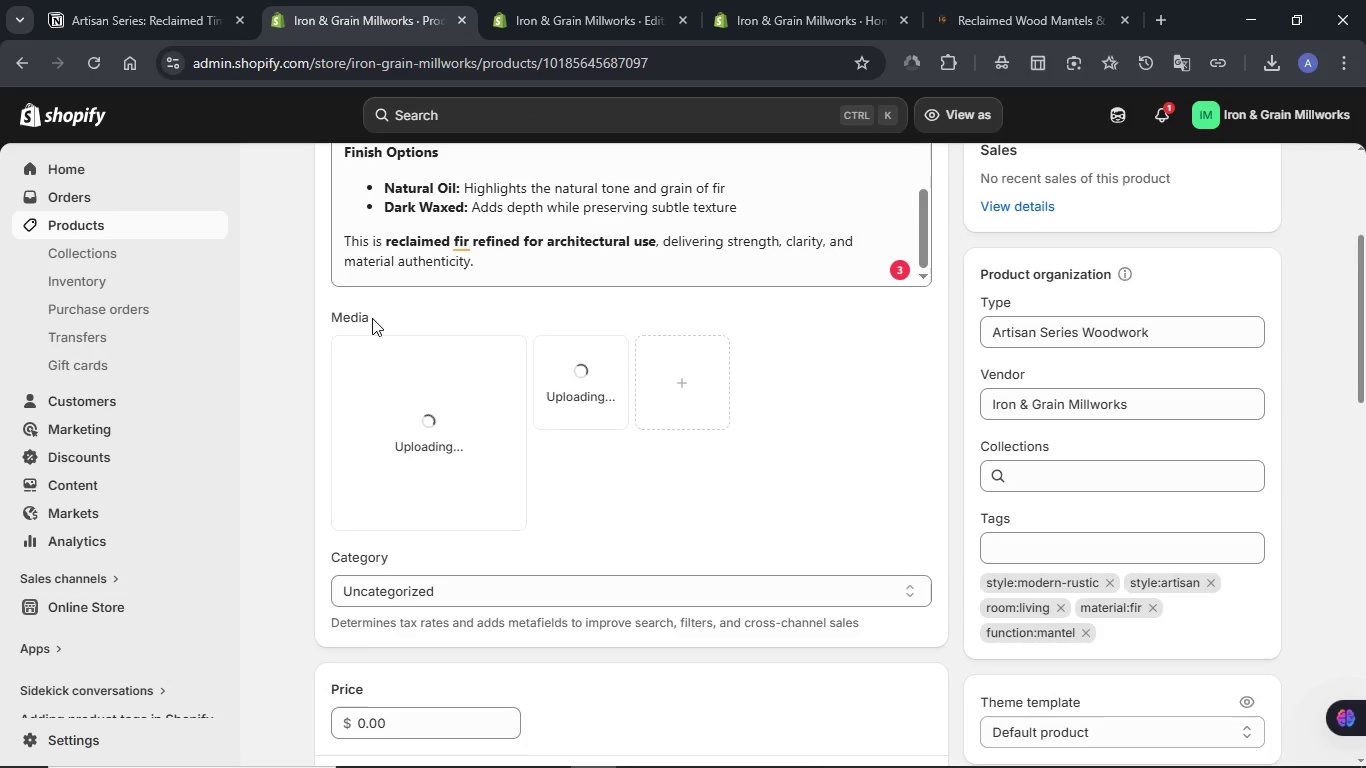 
left_click([174, 0])
 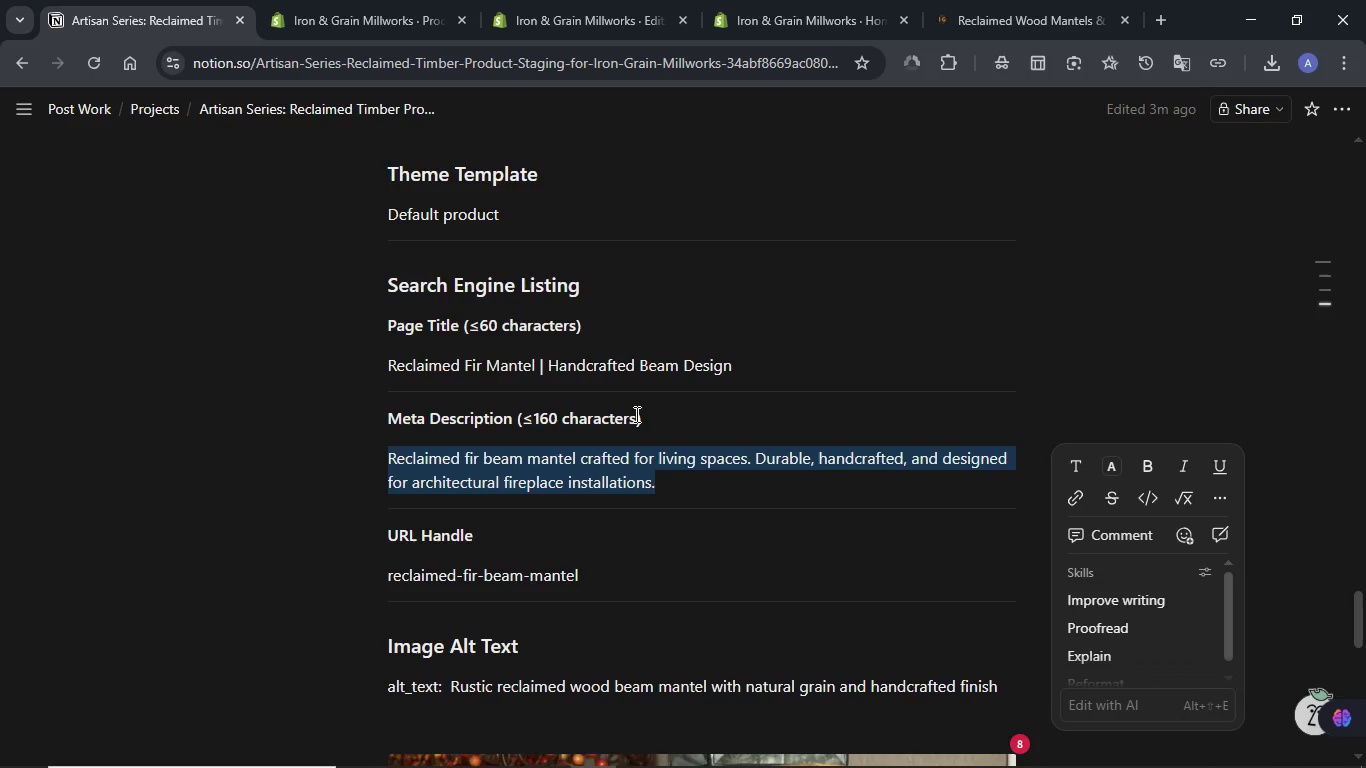 
scroll: coordinate [635, 414], scroll_direction: down, amount: 6.0
 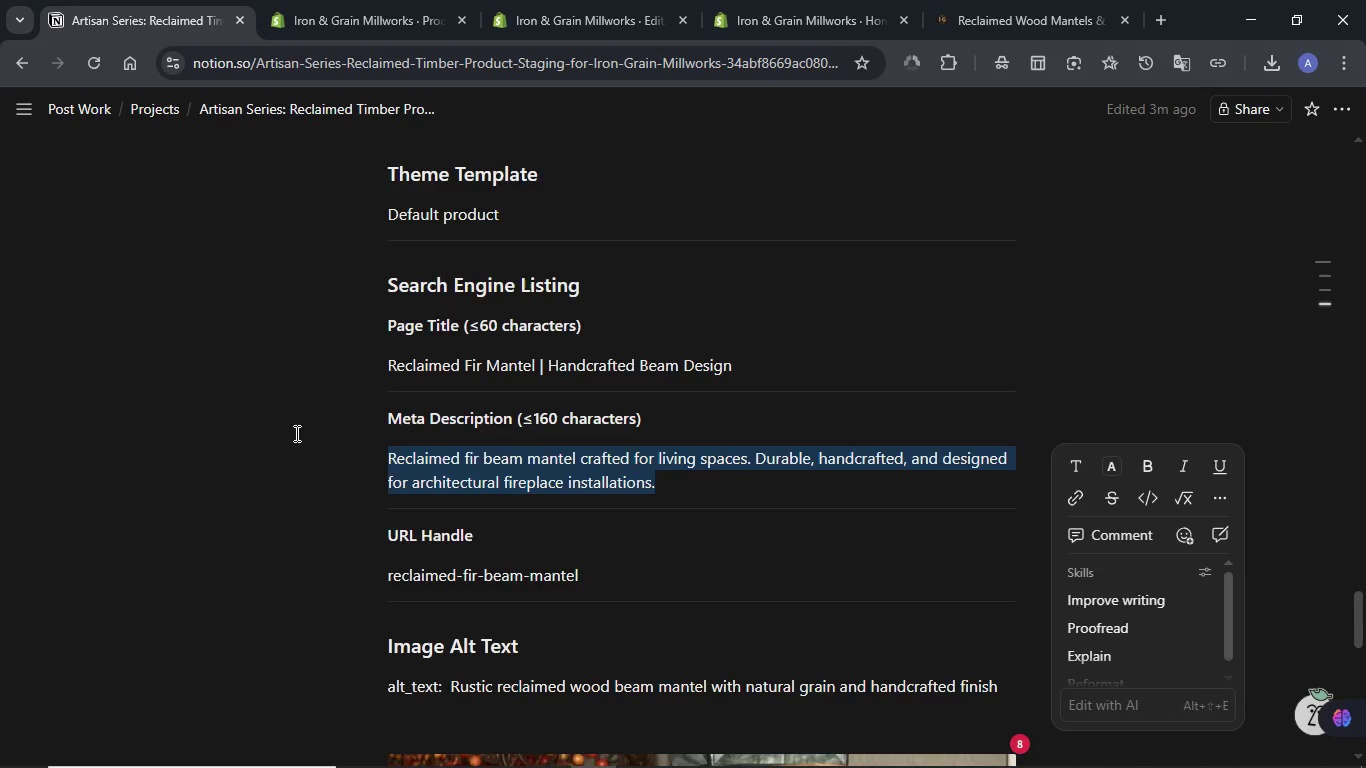 
left_click([291, 433])
 